 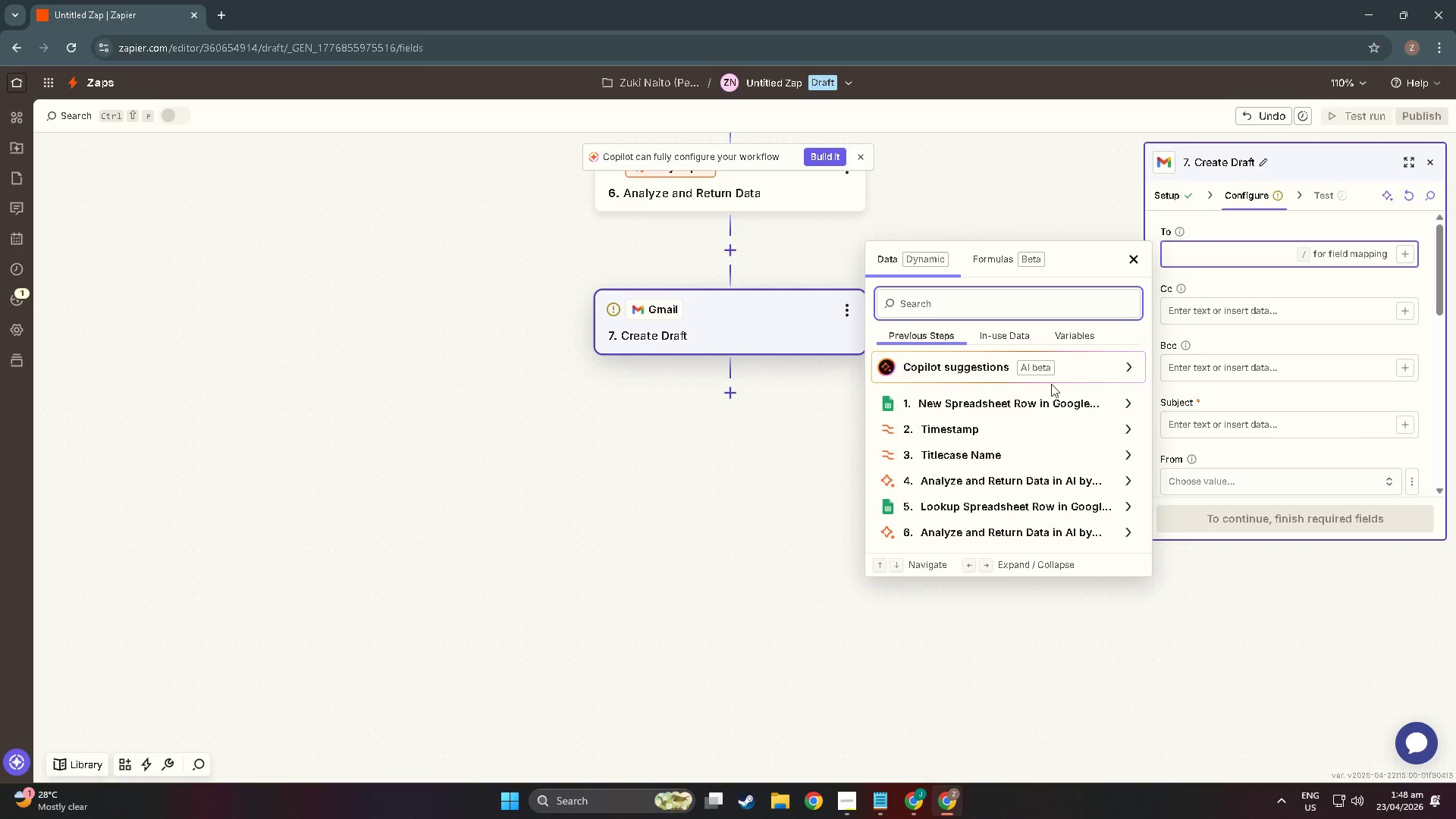 
scroll: coordinate [966, 438], scroll_direction: down, amount: 3.0
 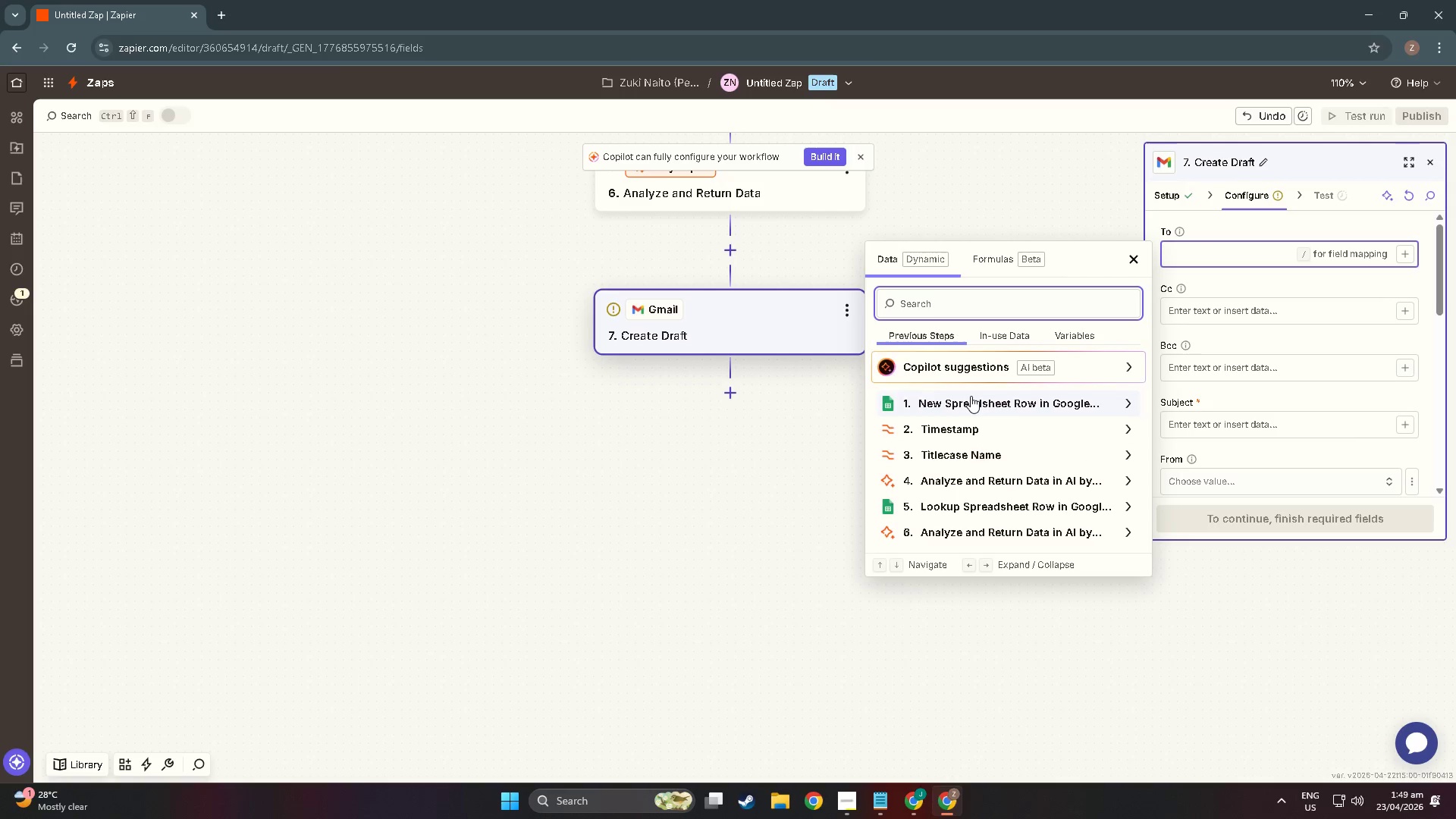 
left_click([971, 396])
 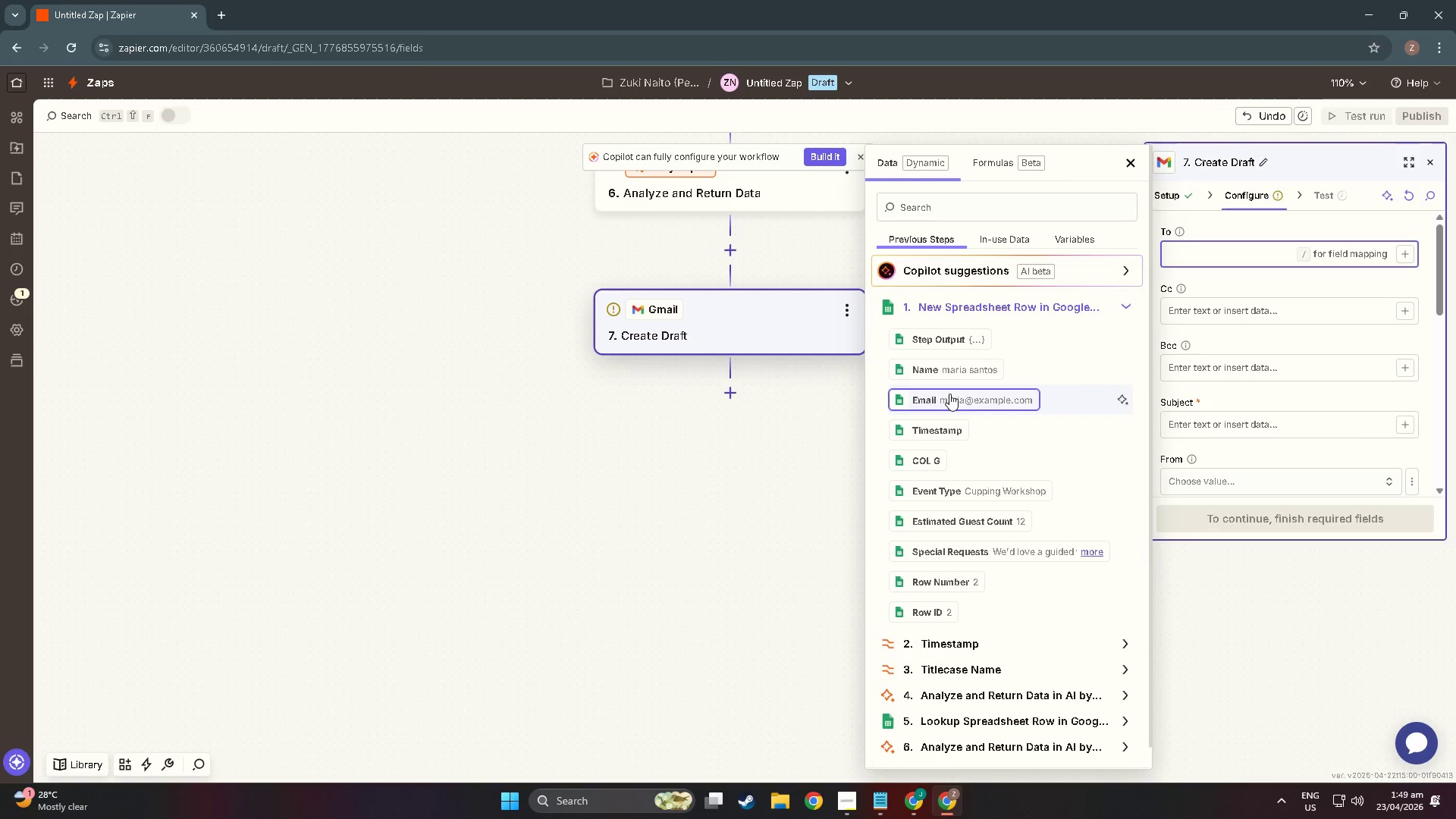 
left_click([950, 394])
 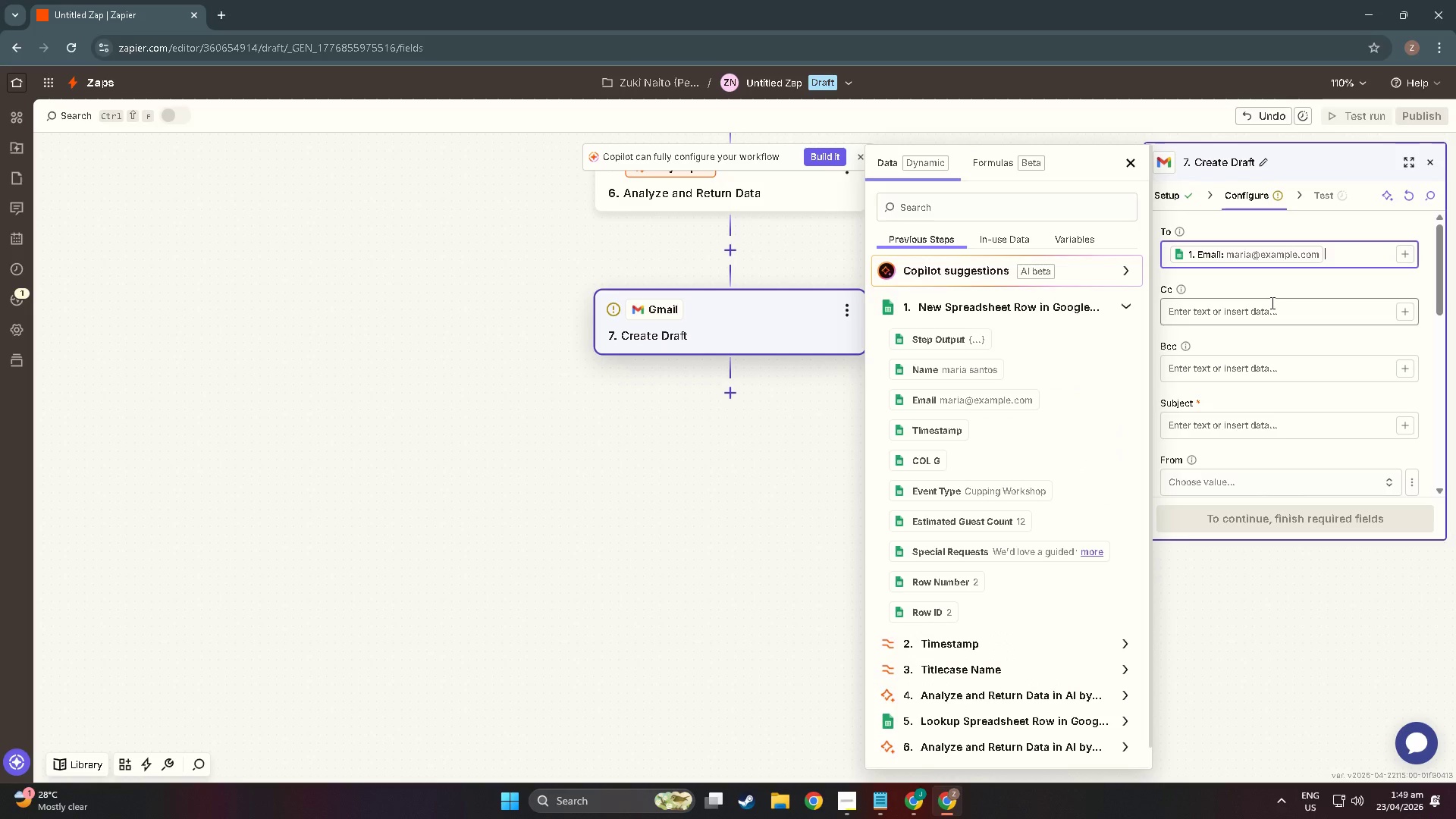 
left_click([1271, 302])
 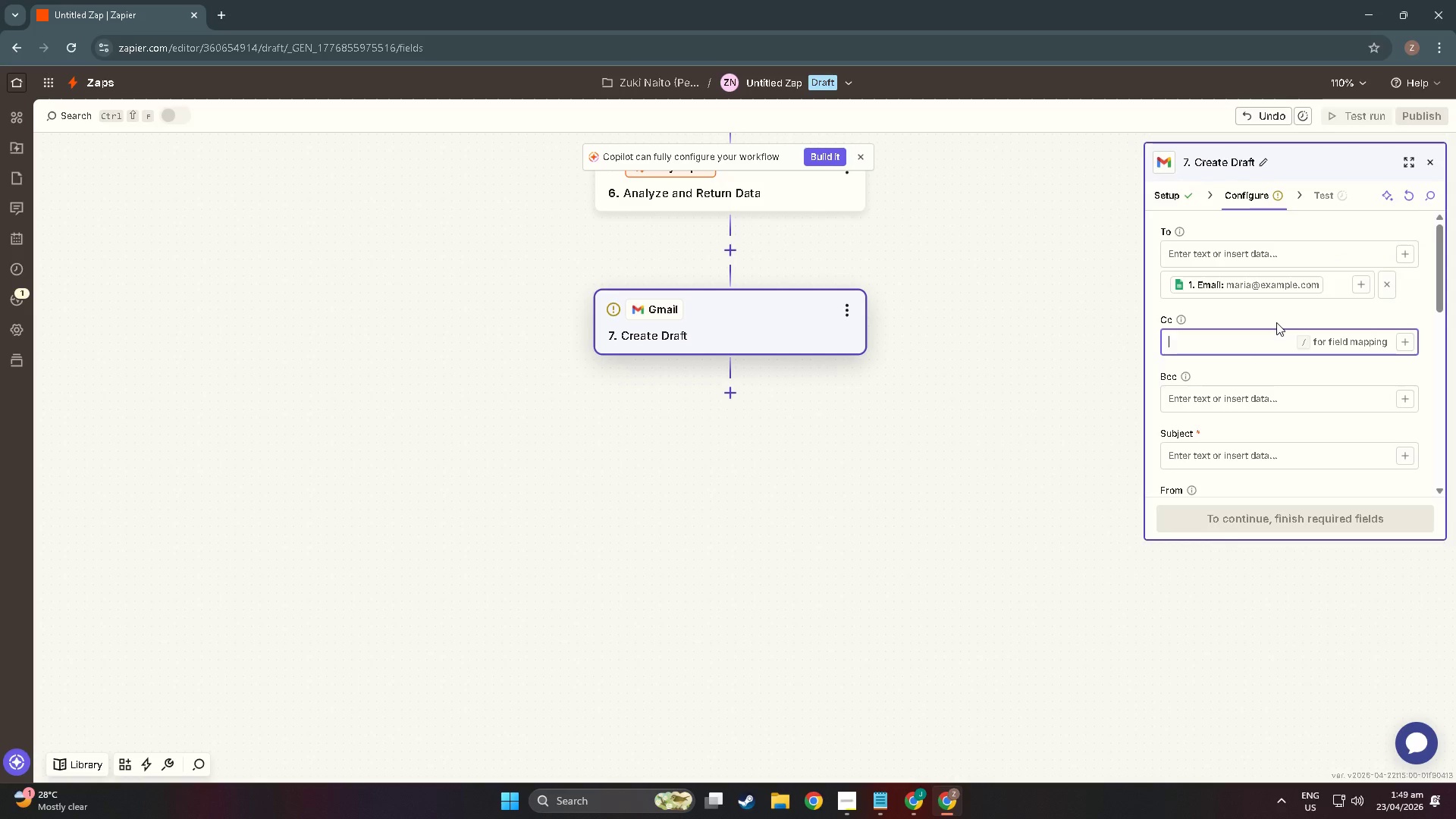 
scroll: coordinate [1207, 413], scroll_direction: down, amount: 4.0
 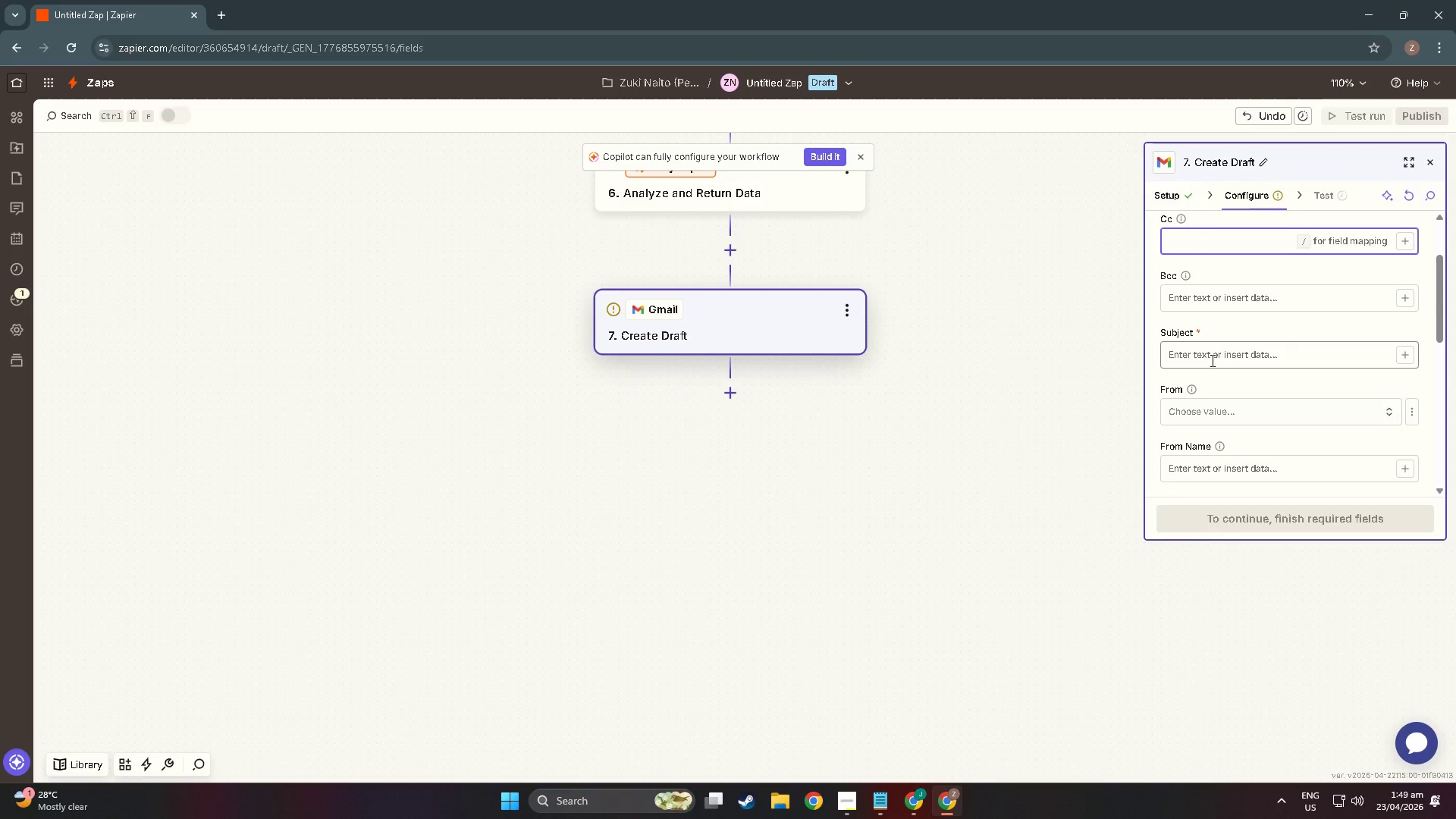 
left_click([1211, 360])
 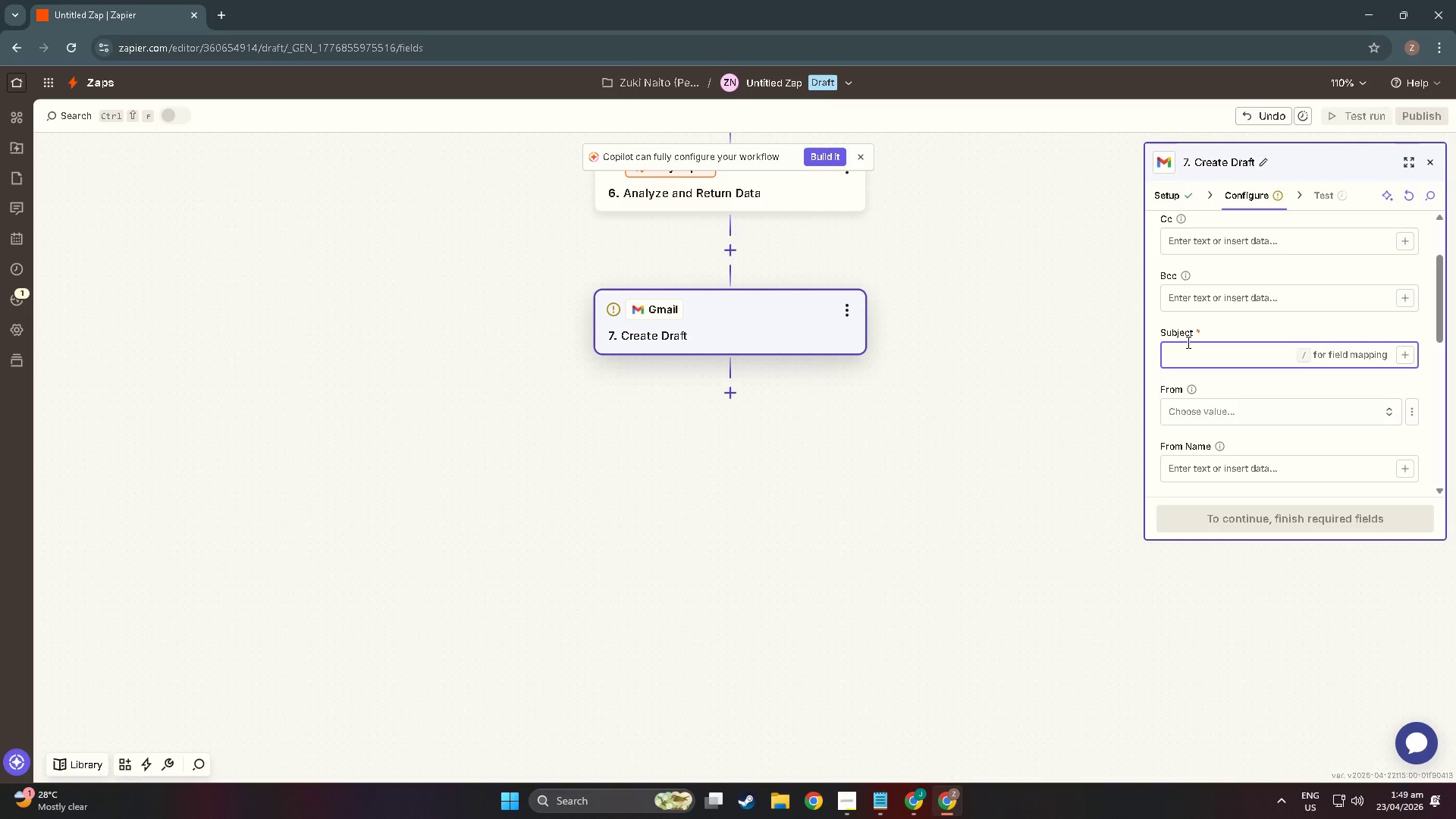 
wait(8.09)
 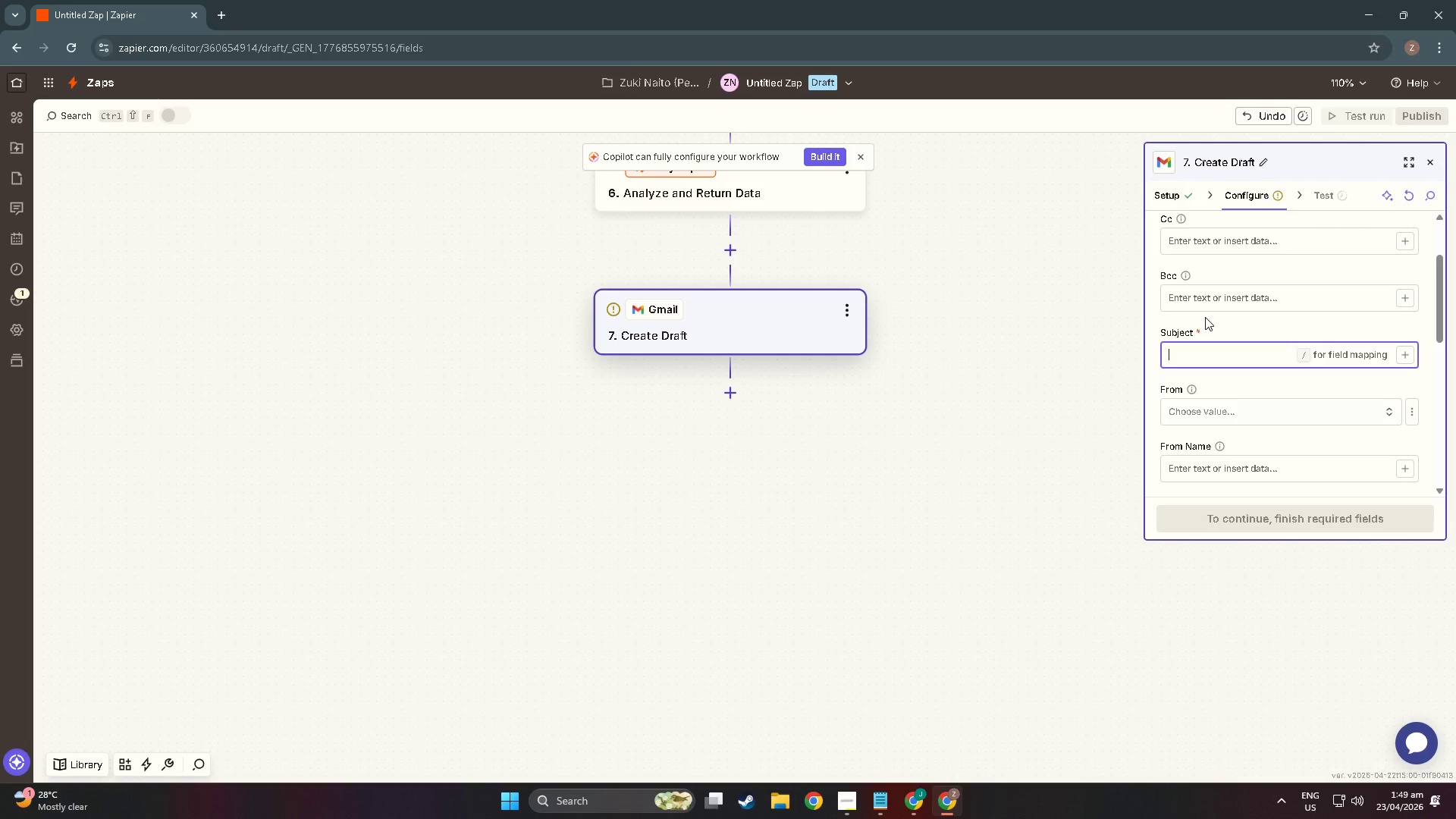 
type(Re: Your )
 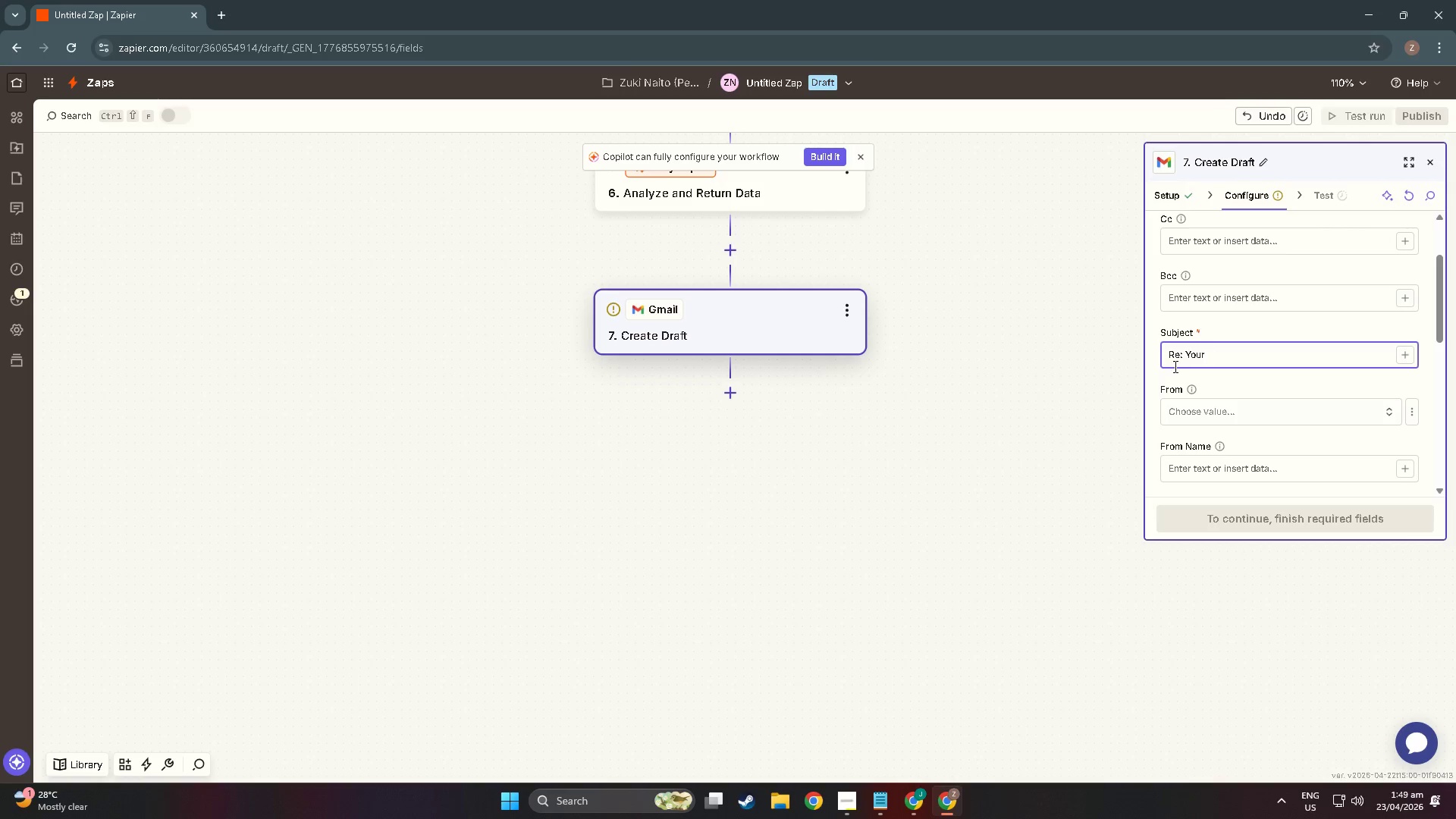 
left_click([1410, 359])
 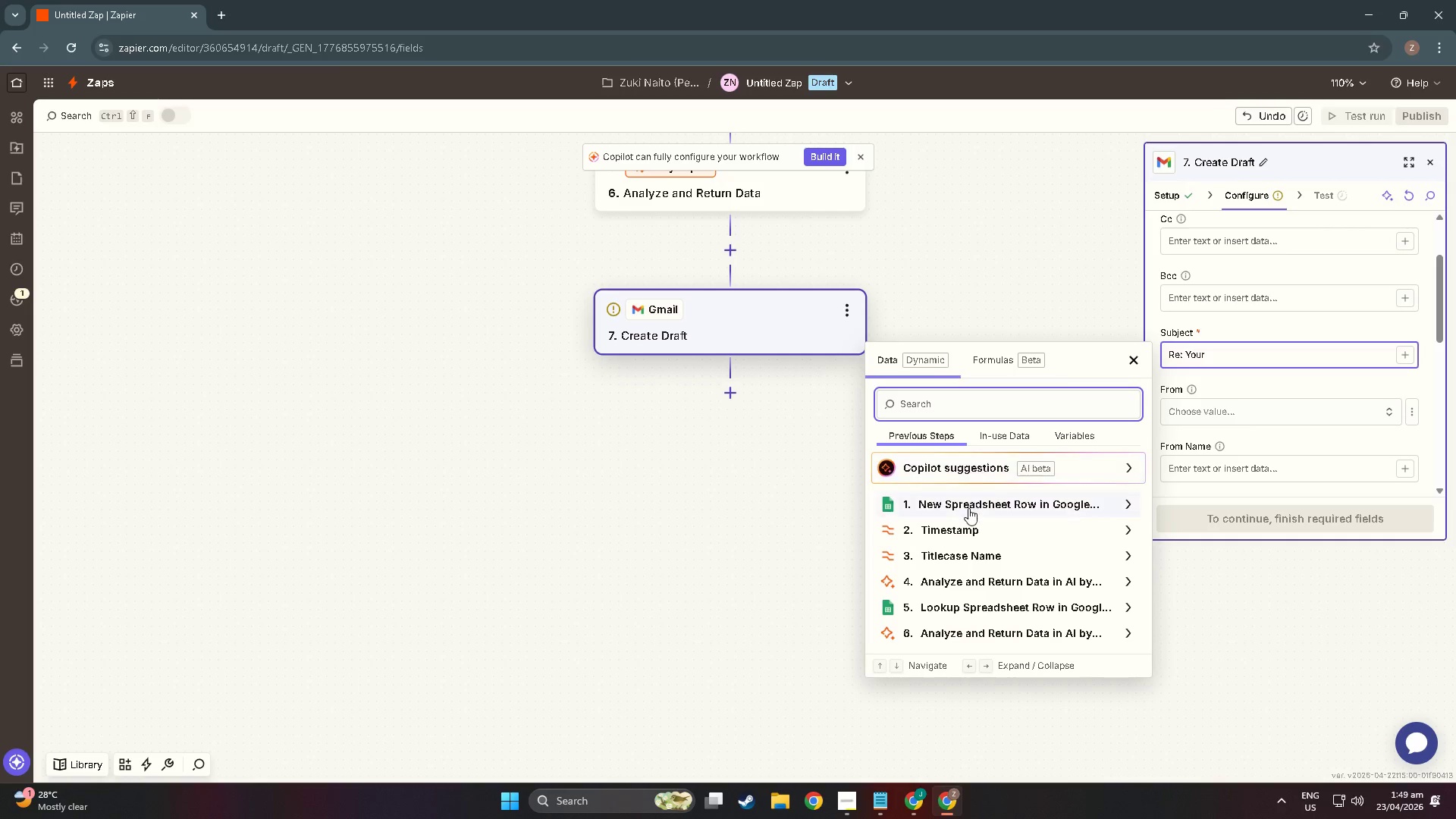 
left_click([968, 504])
 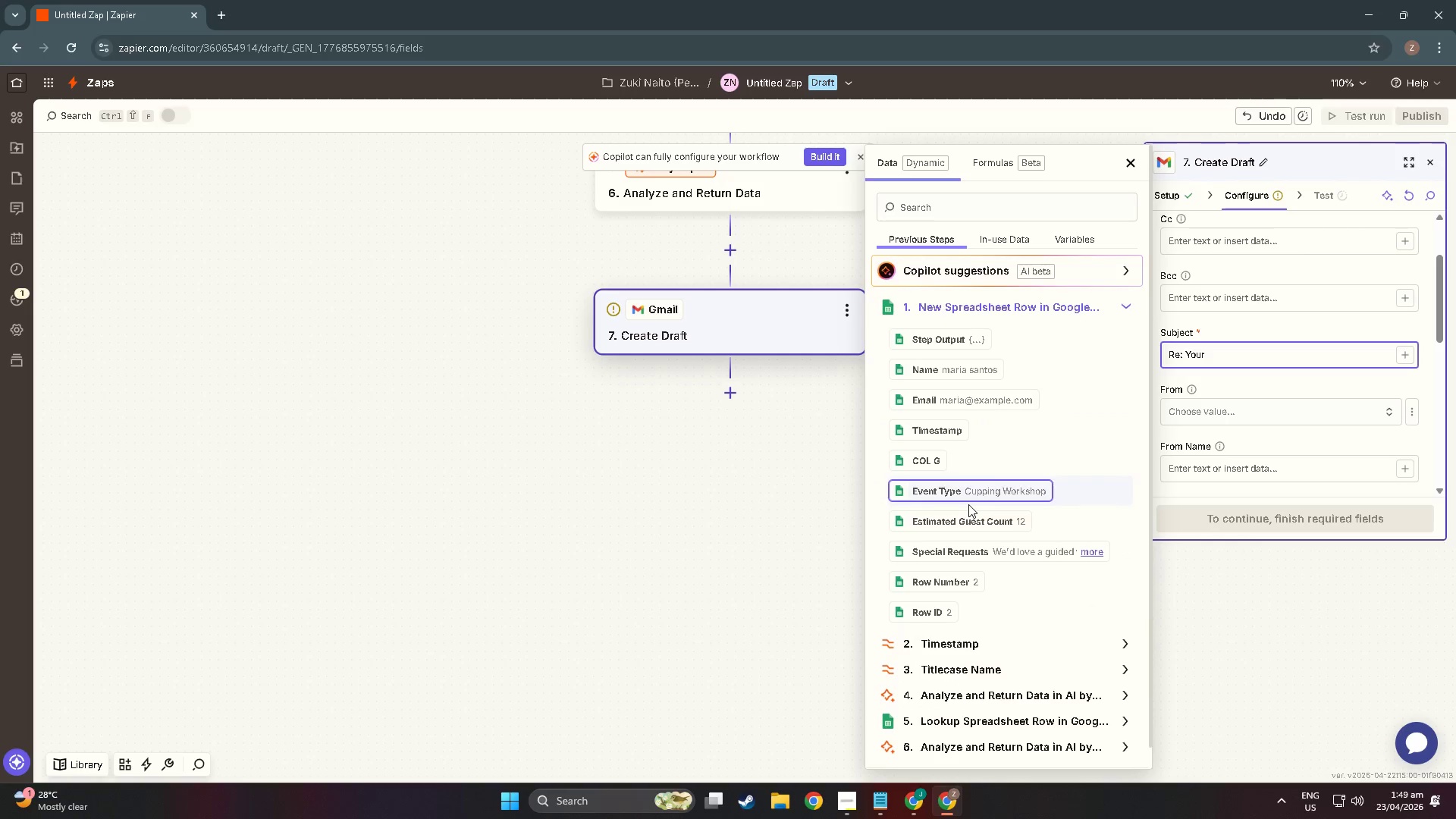 
scroll: coordinate [968, 504], scroll_direction: down, amount: 1.0
 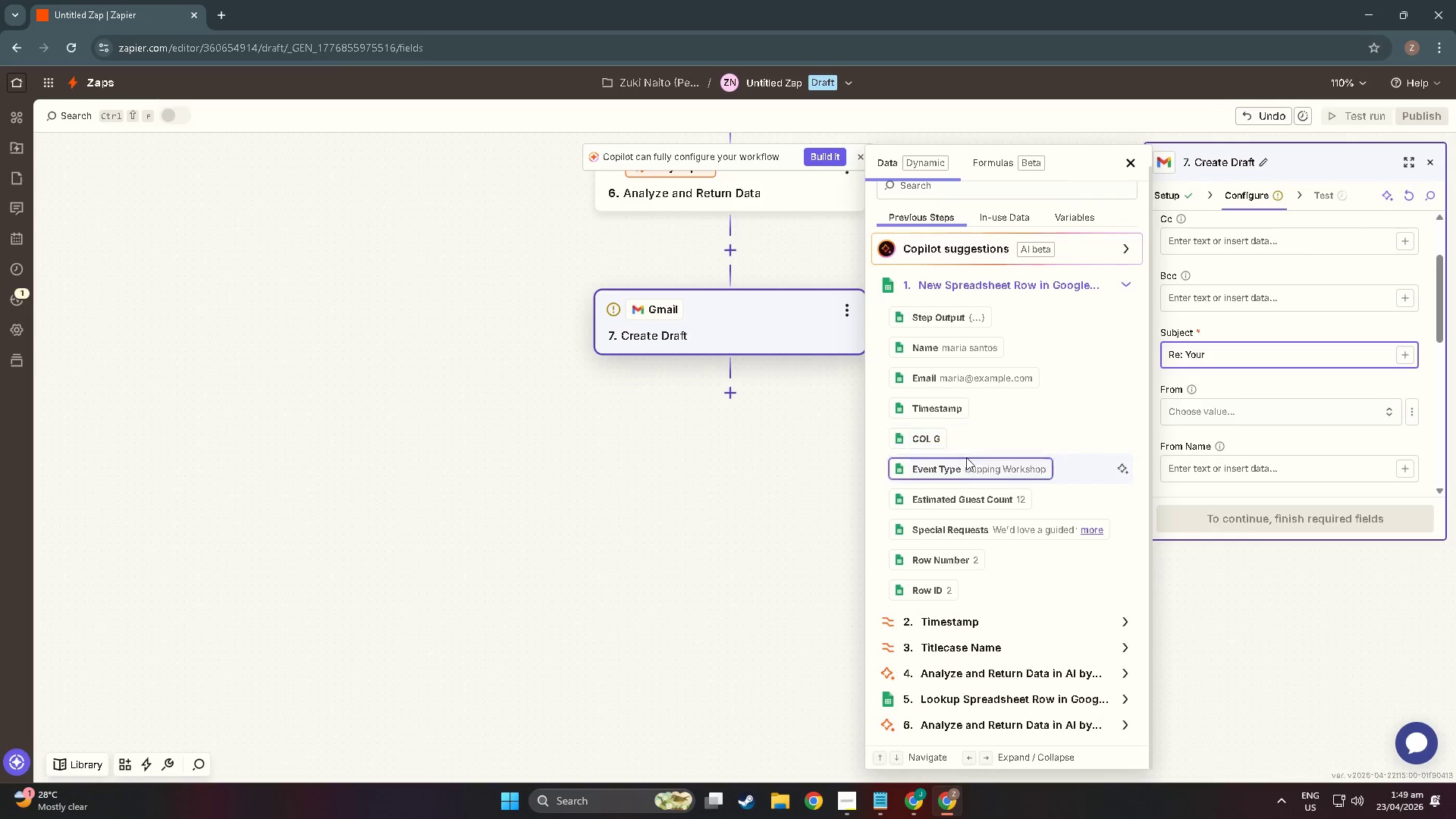 
left_click([966, 460])
 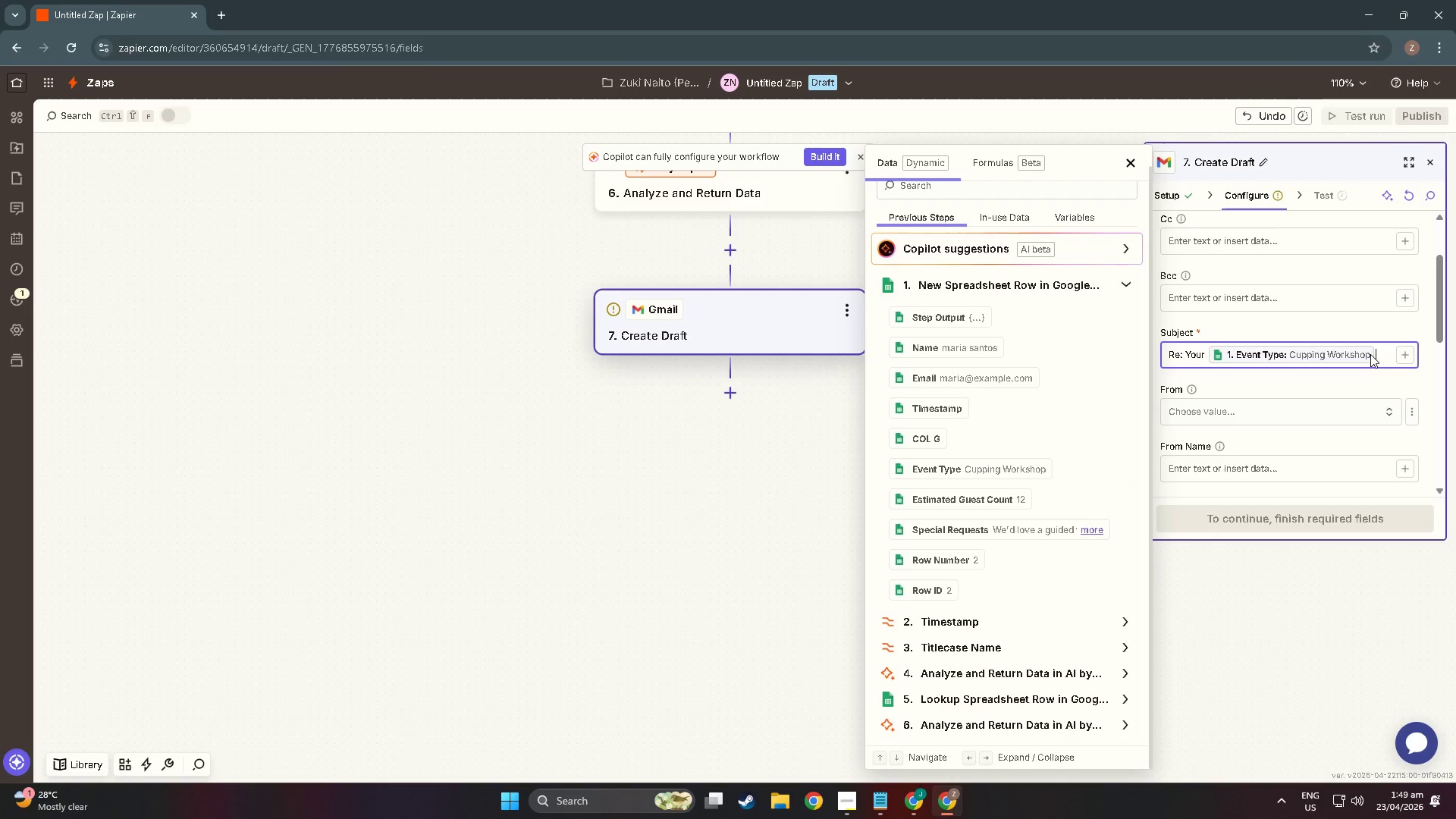 
left_click([1381, 354])
 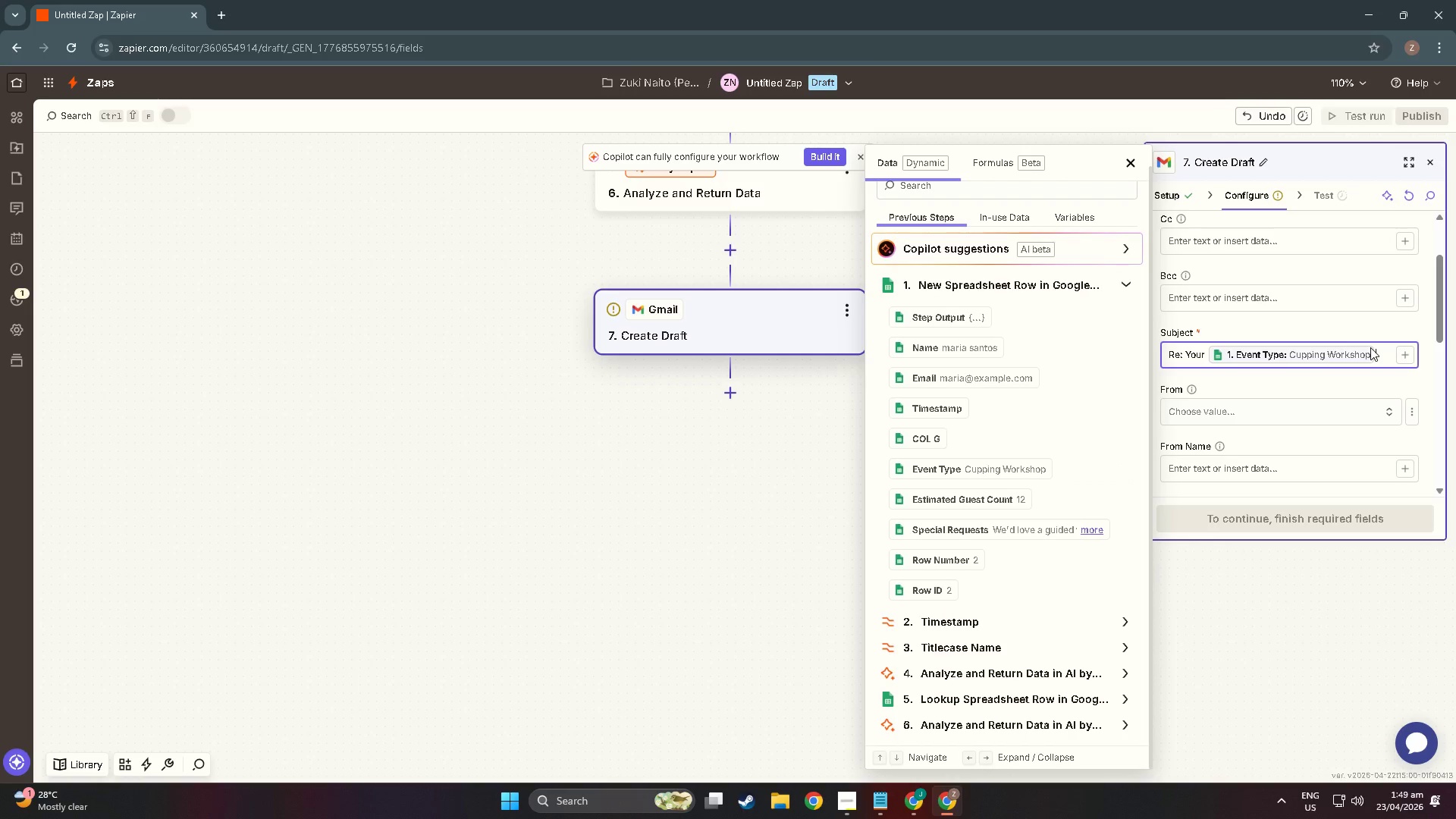 
wait(6.45)
 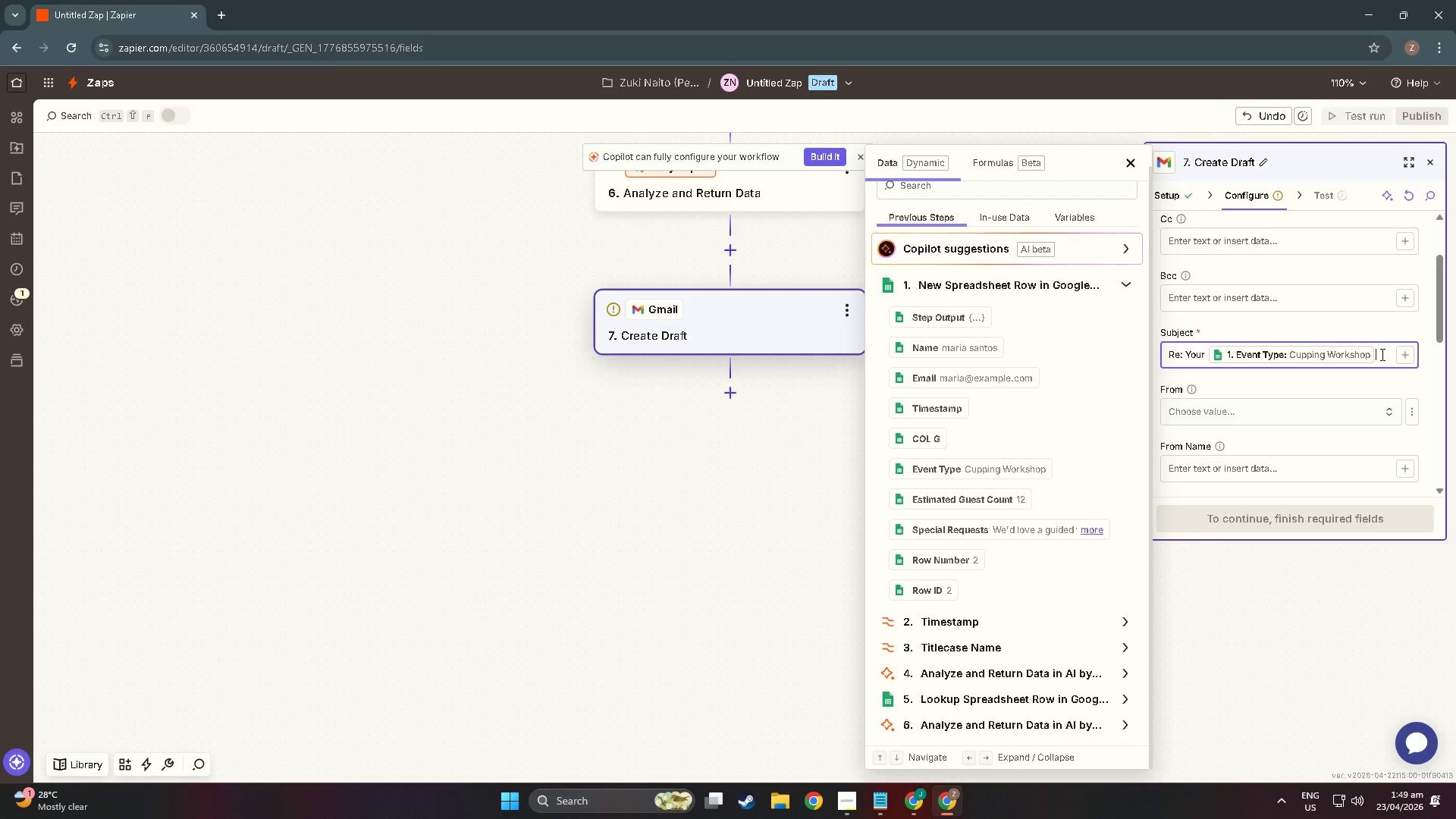 
type( Inquiry - Velvet Steam & Steep)
 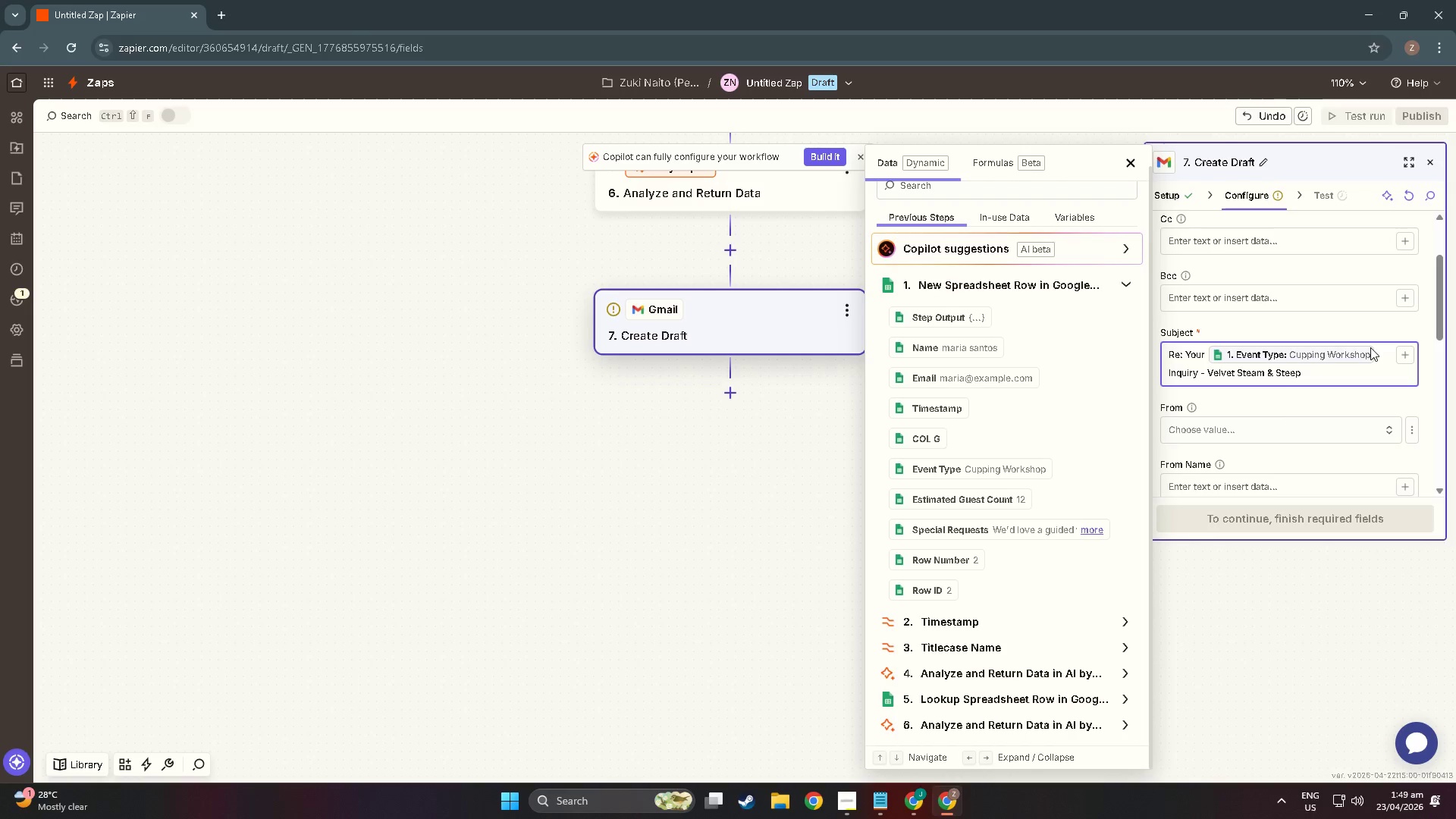 
left_click_drag(start_coordinate=[1311, 374], to_coordinate=[1208, 375])
 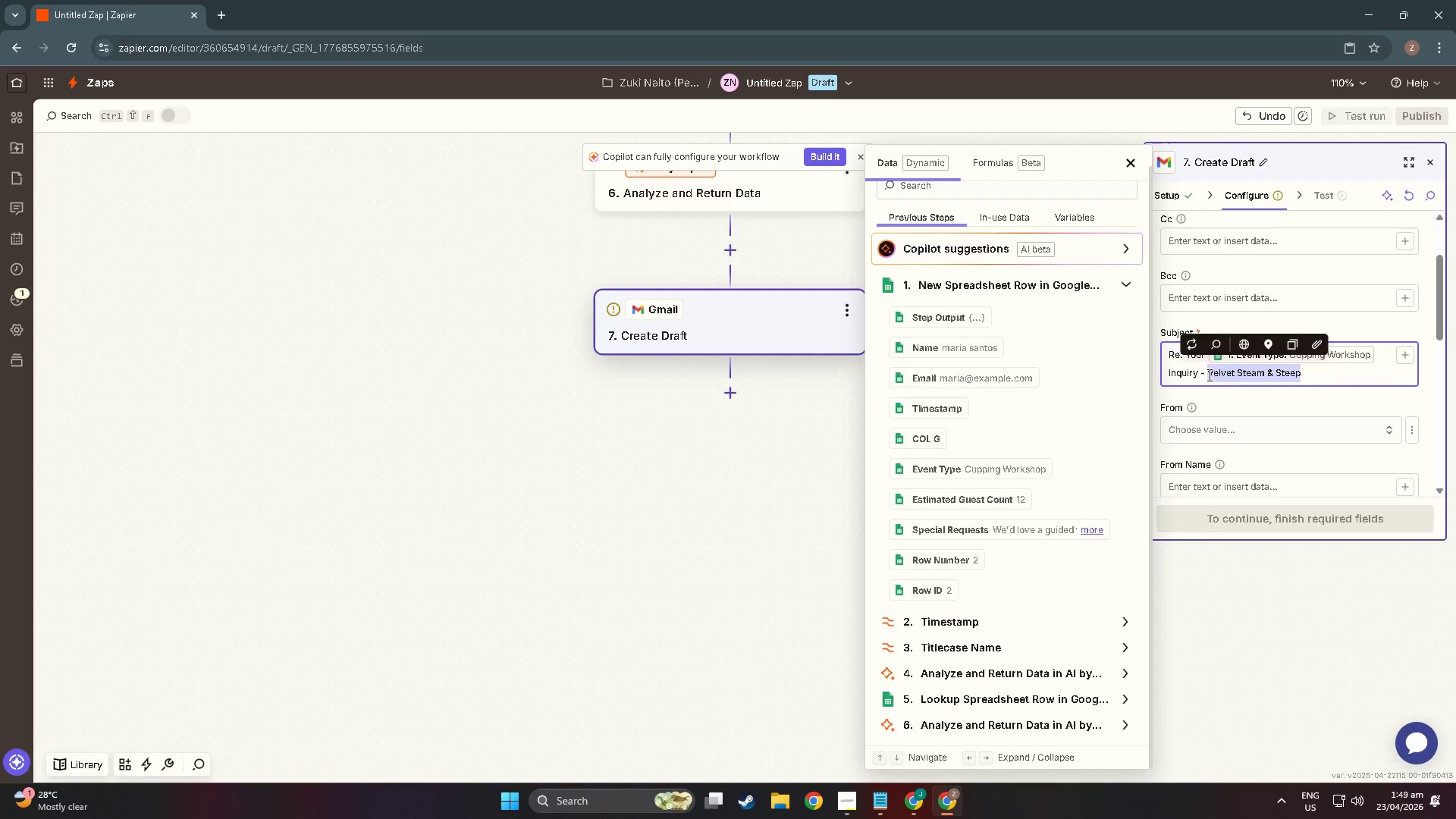 
key(Control+ControlLeft)
 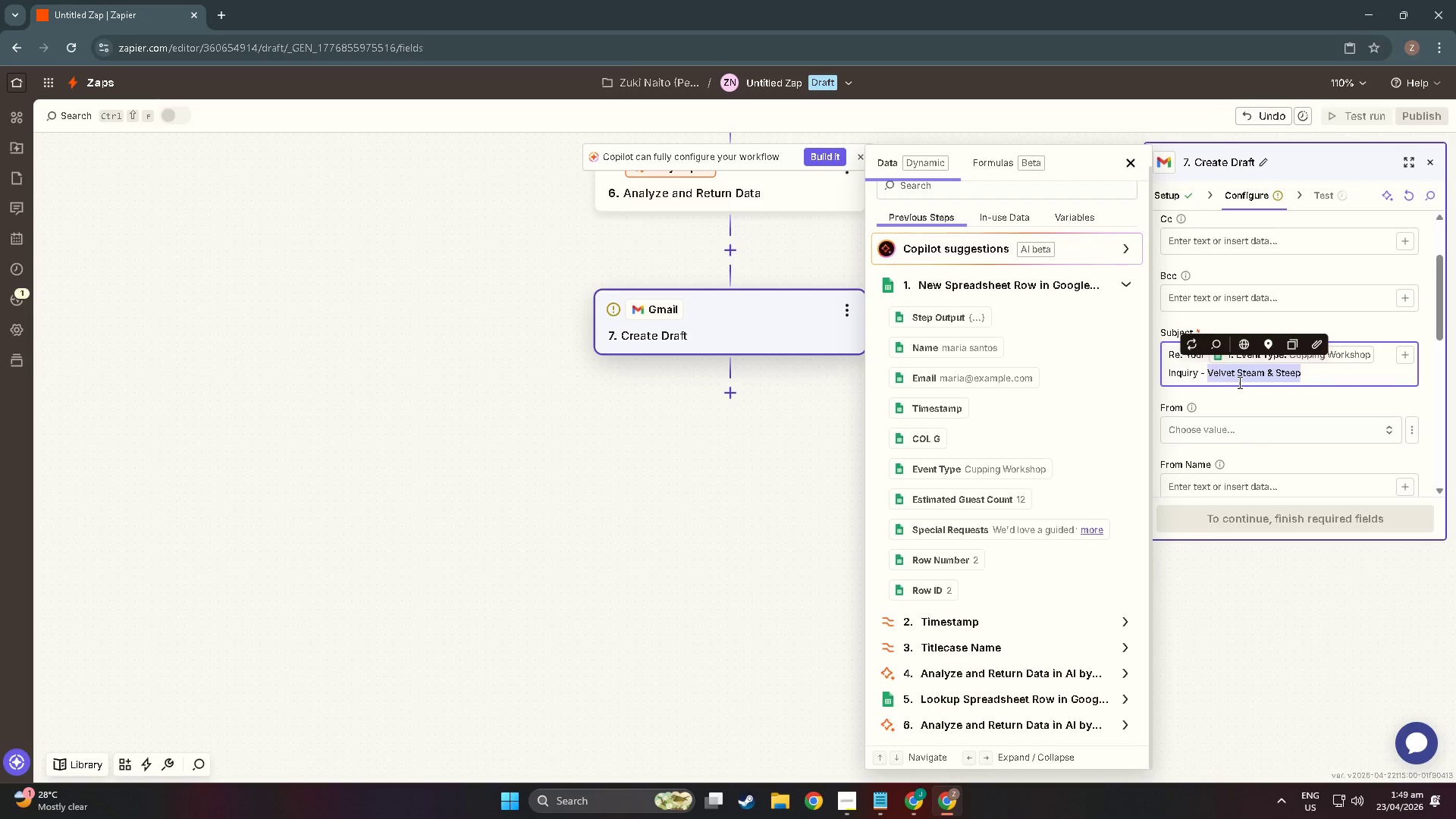 
key(Control+C)
 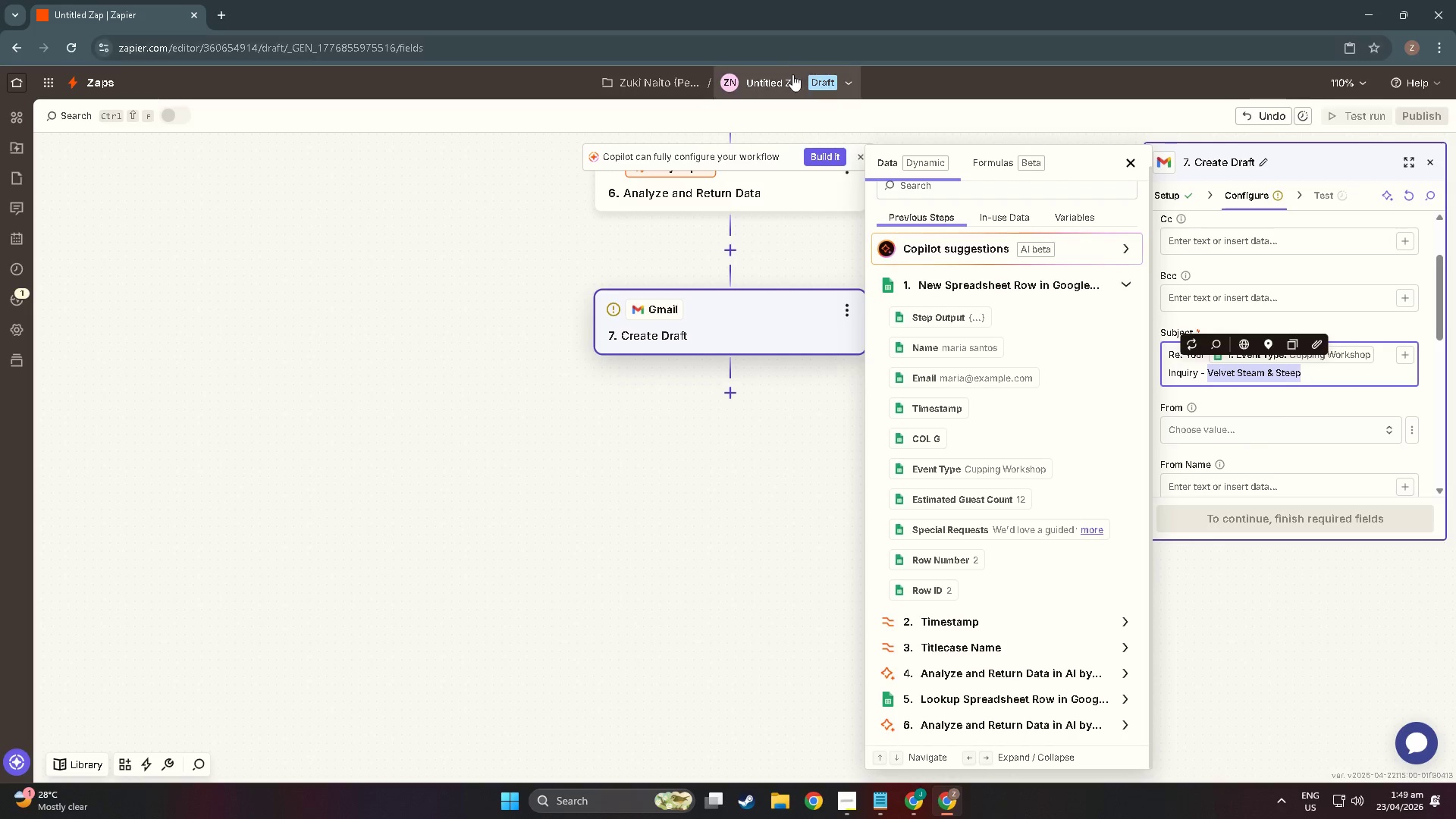 
left_click([792, 77])
 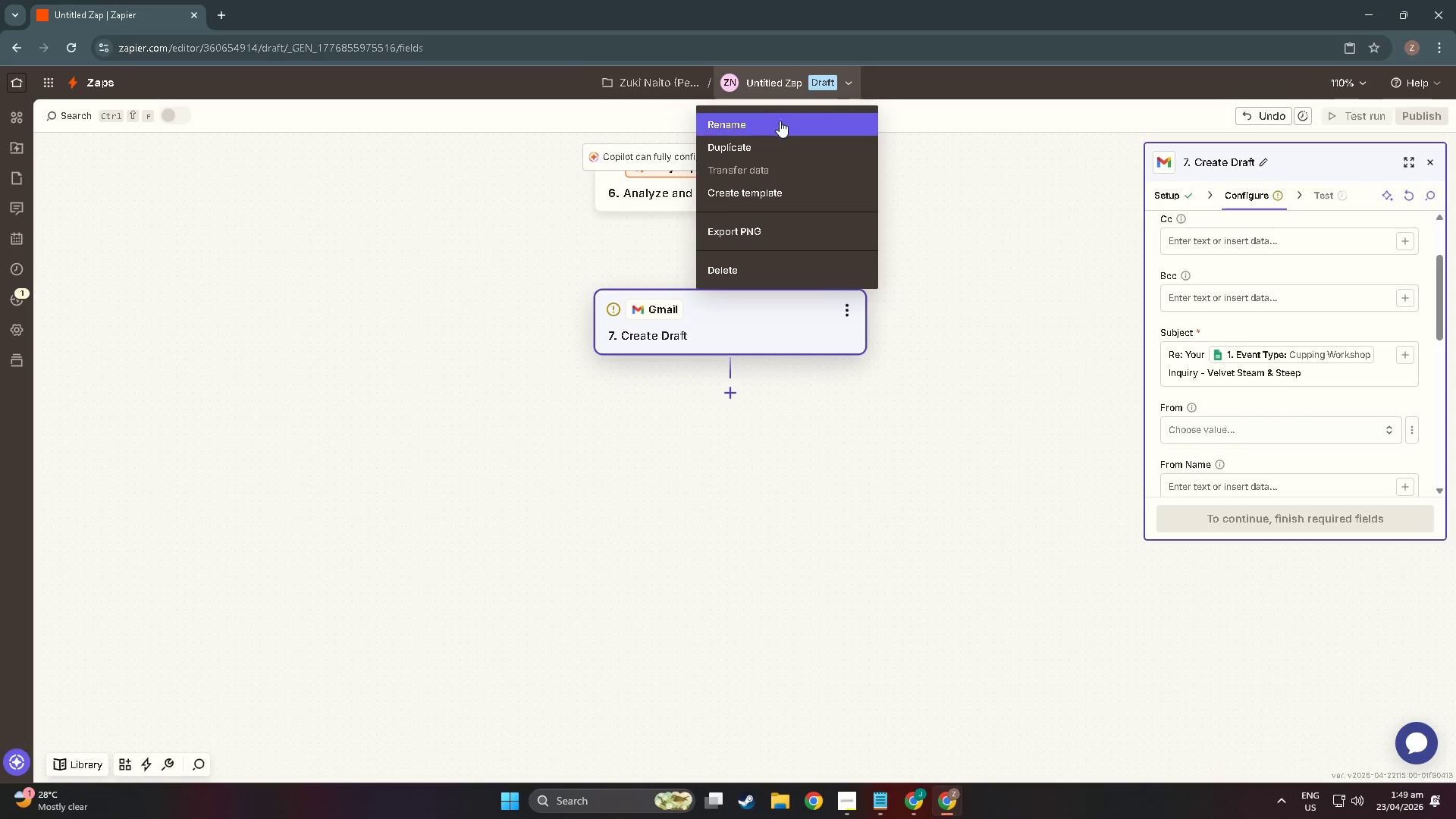 
left_click([780, 121])
 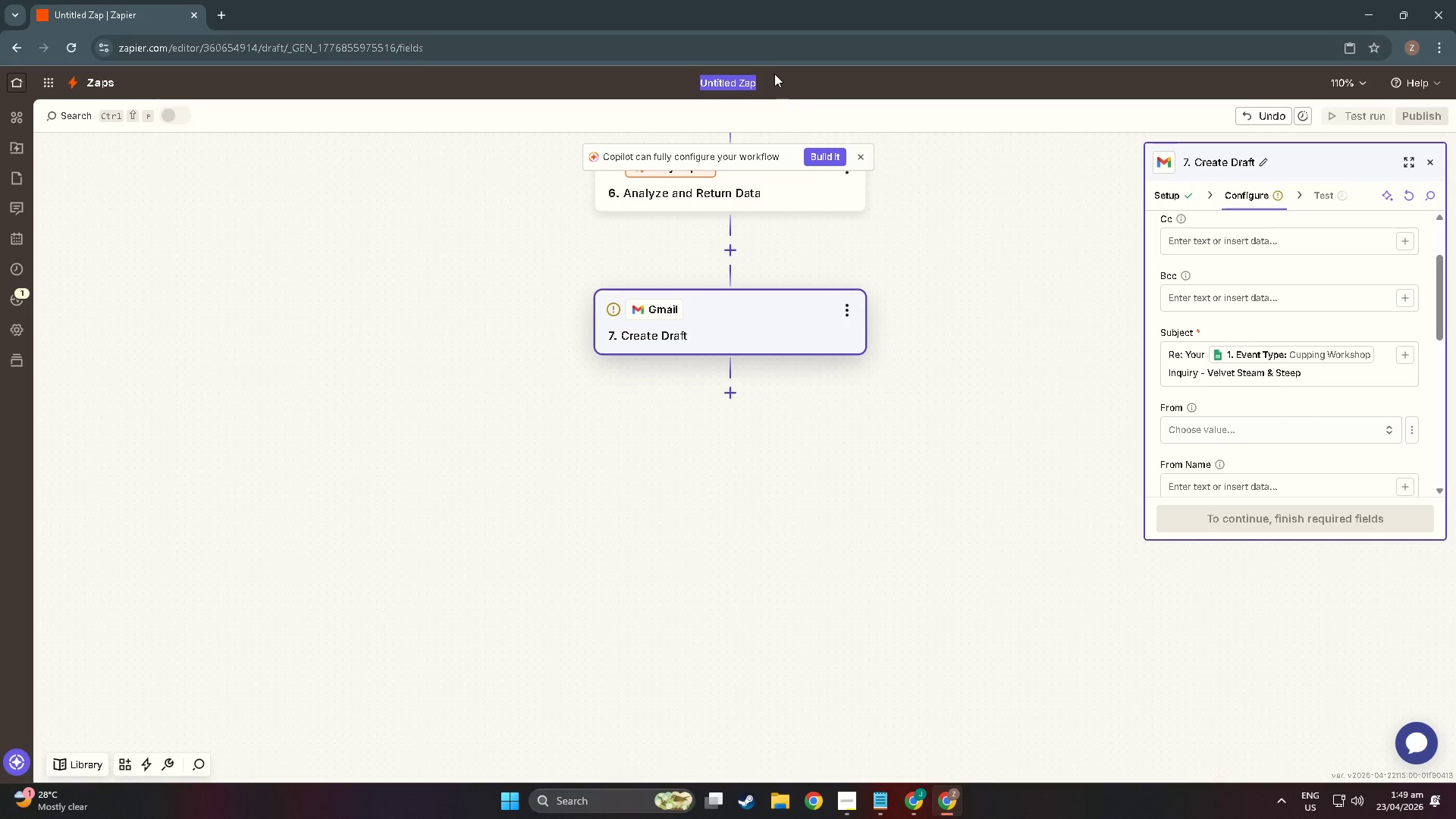 
key(Control+V)
 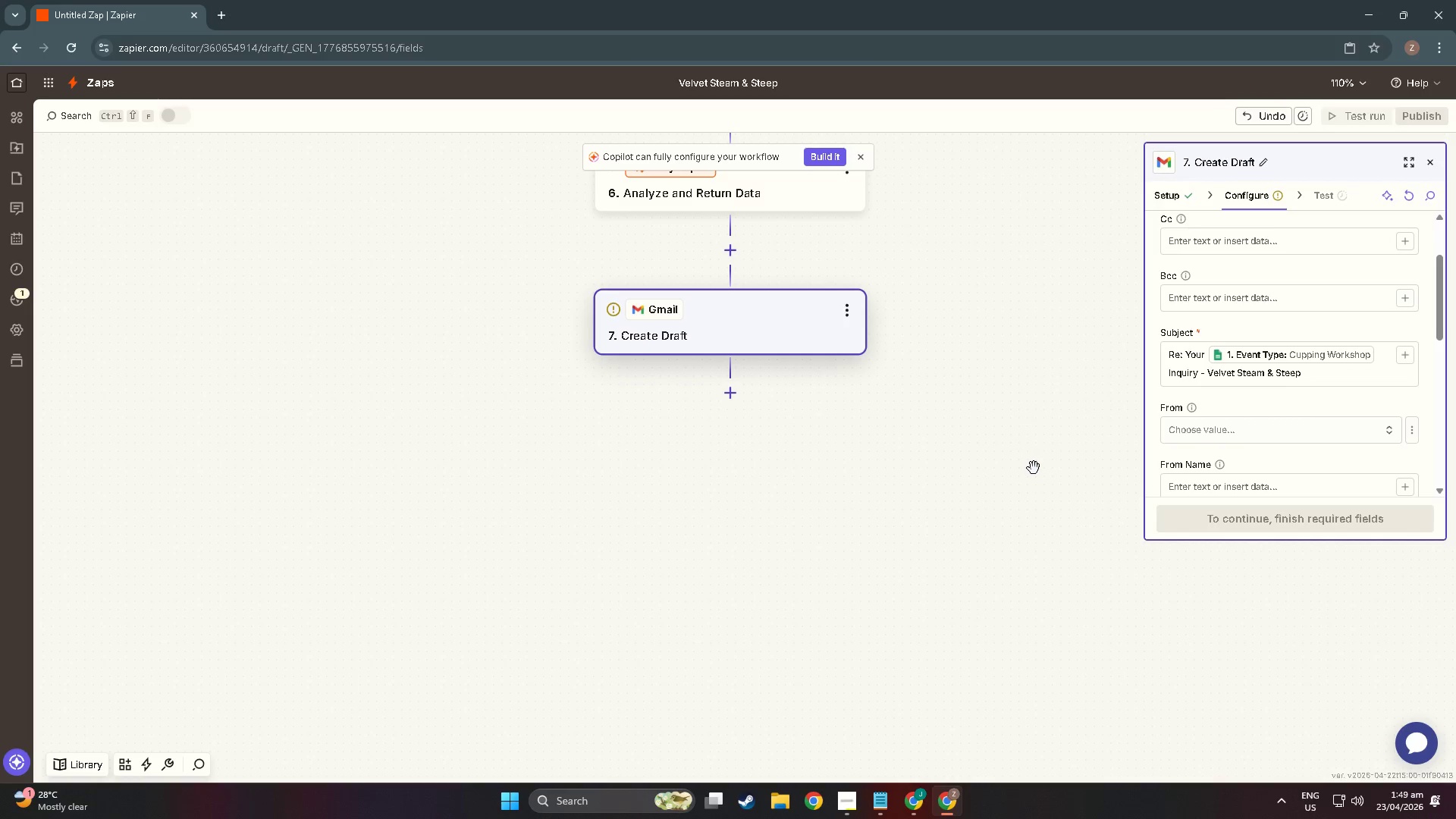 
left_click([1037, 472])
 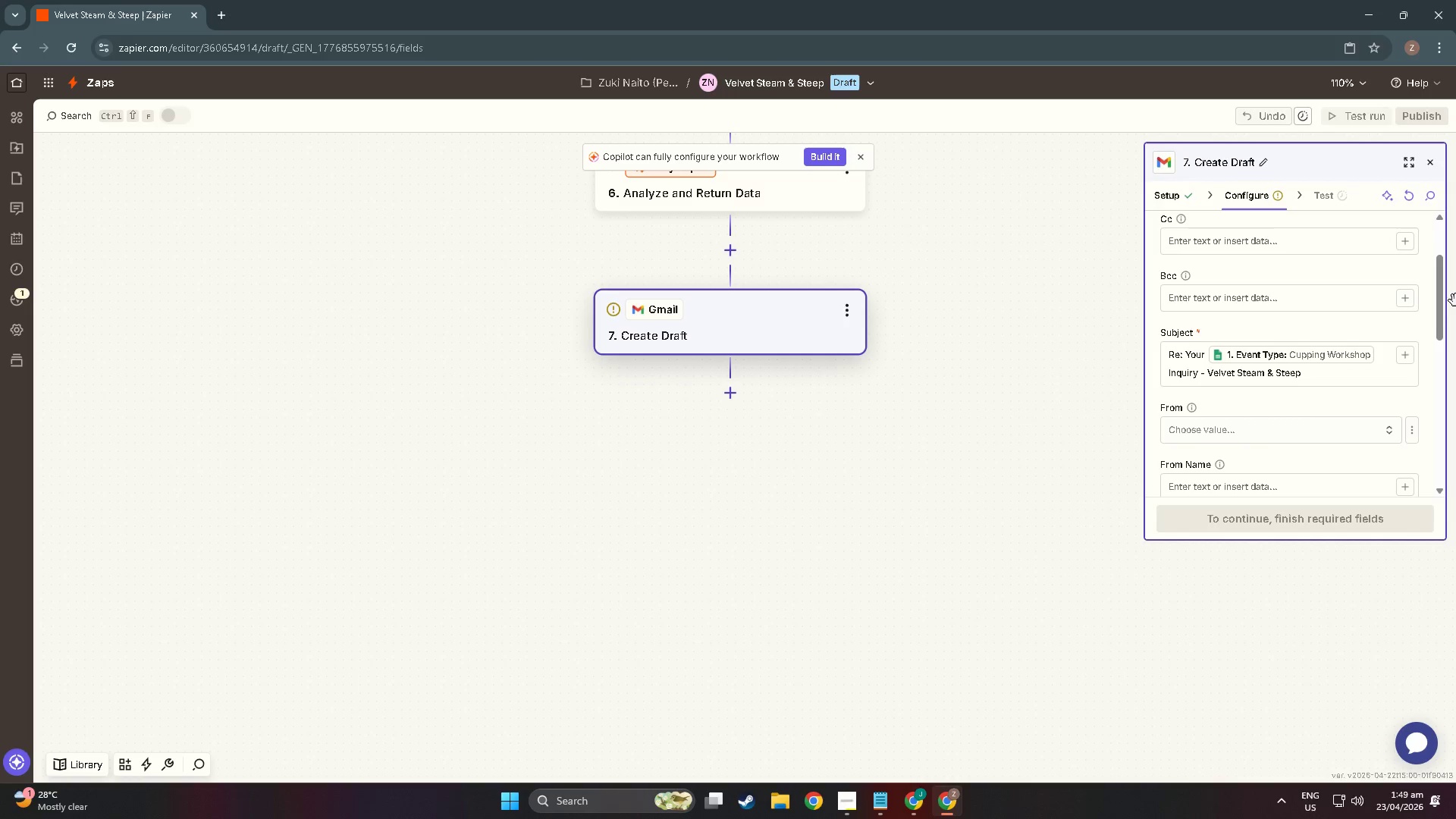 
left_click([1253, 397])
 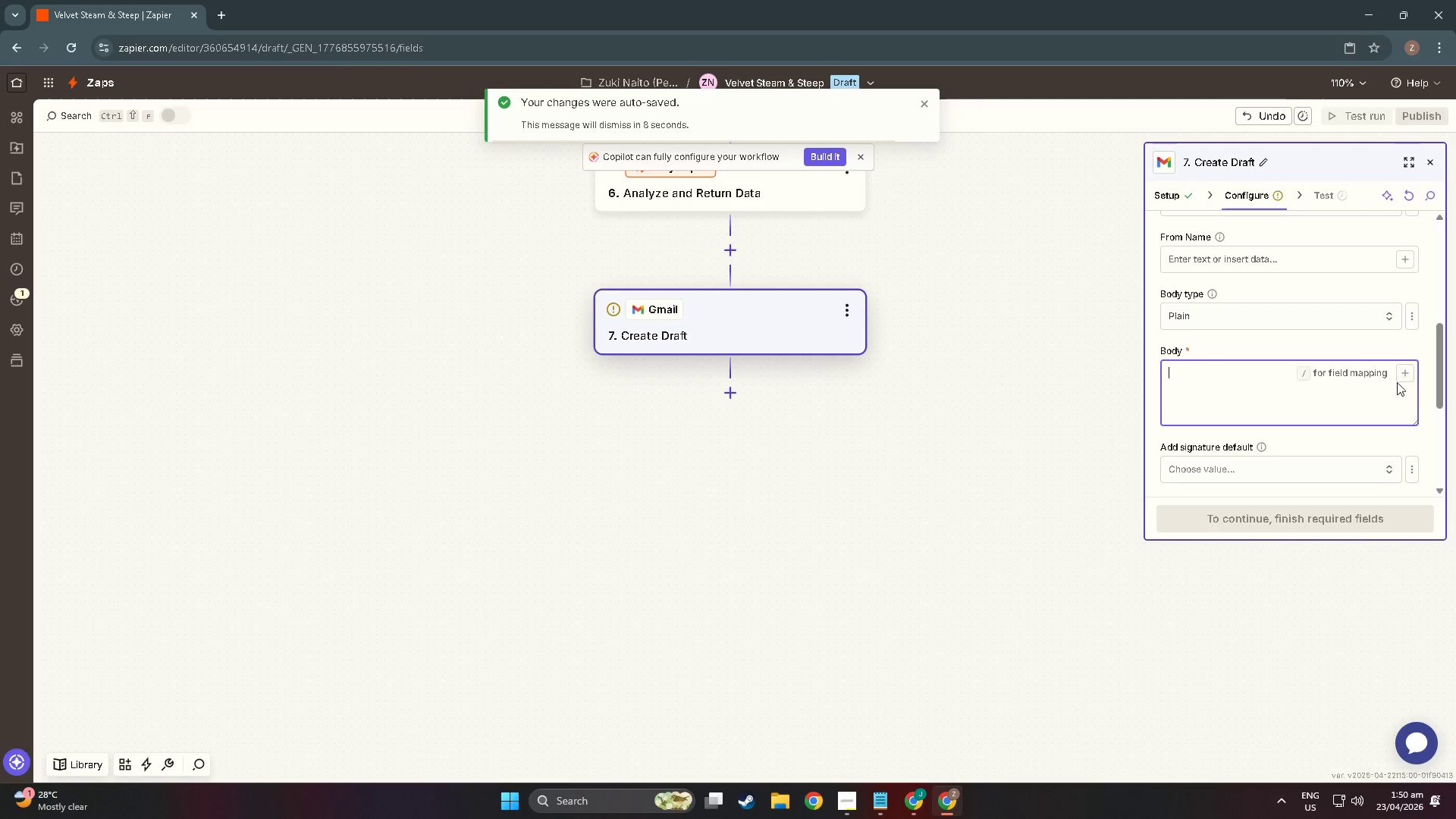 
scroll: coordinate [1263, 395], scroll_direction: down, amount: 9.0
 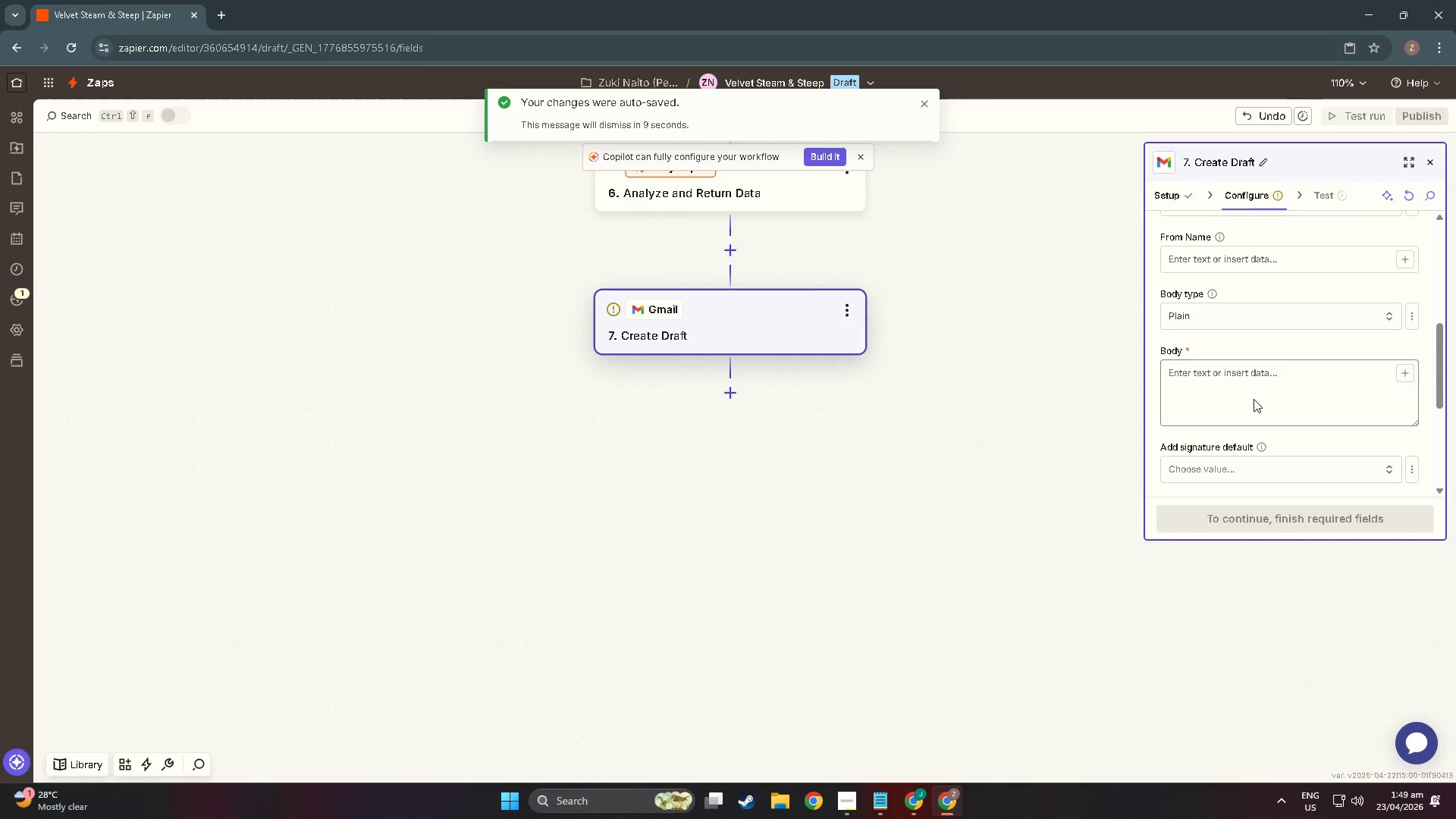 
left_click([1407, 378])
 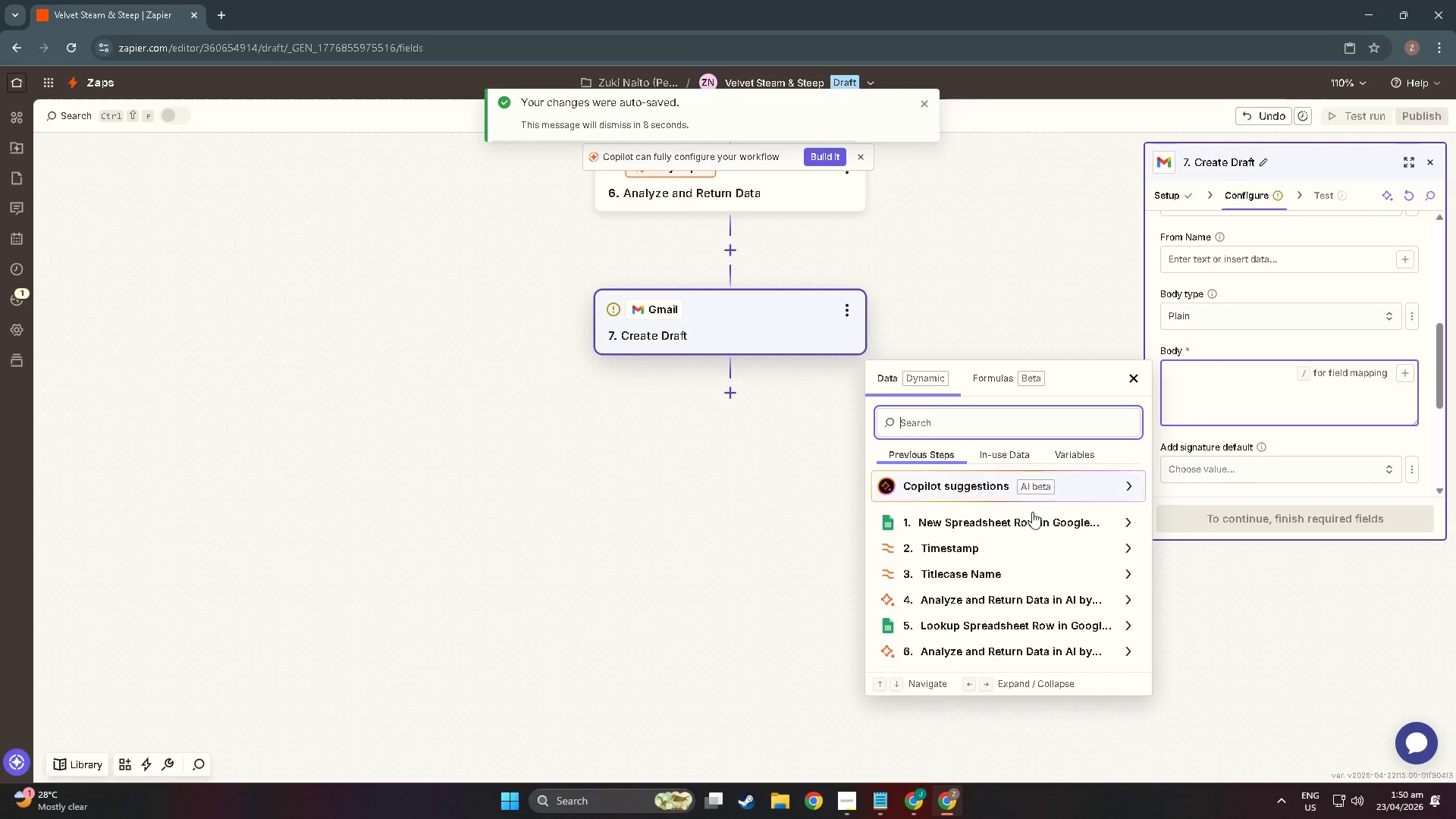 
scroll: coordinate [996, 558], scroll_direction: down, amount: 4.0
 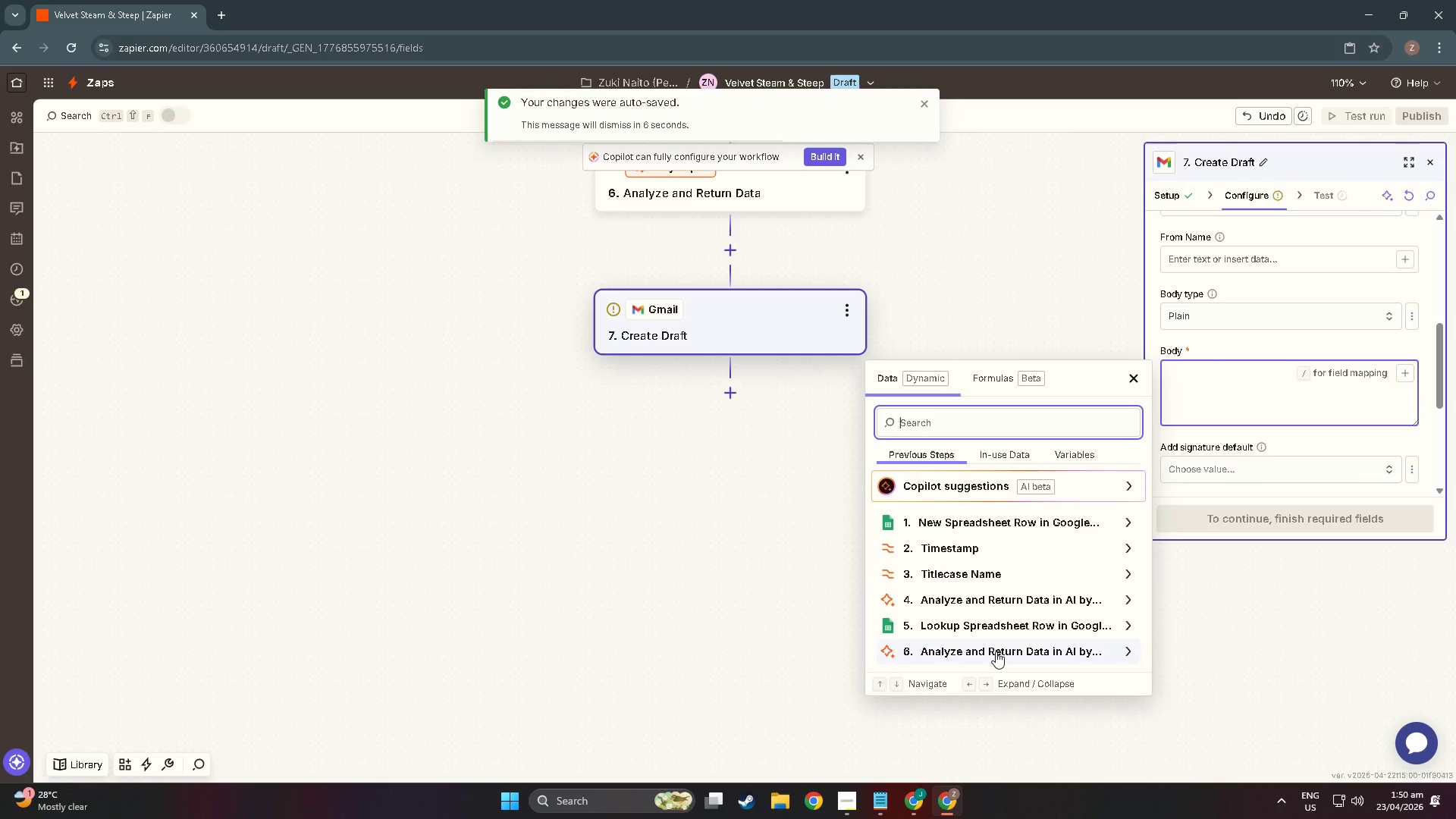 
left_click([996, 651])
 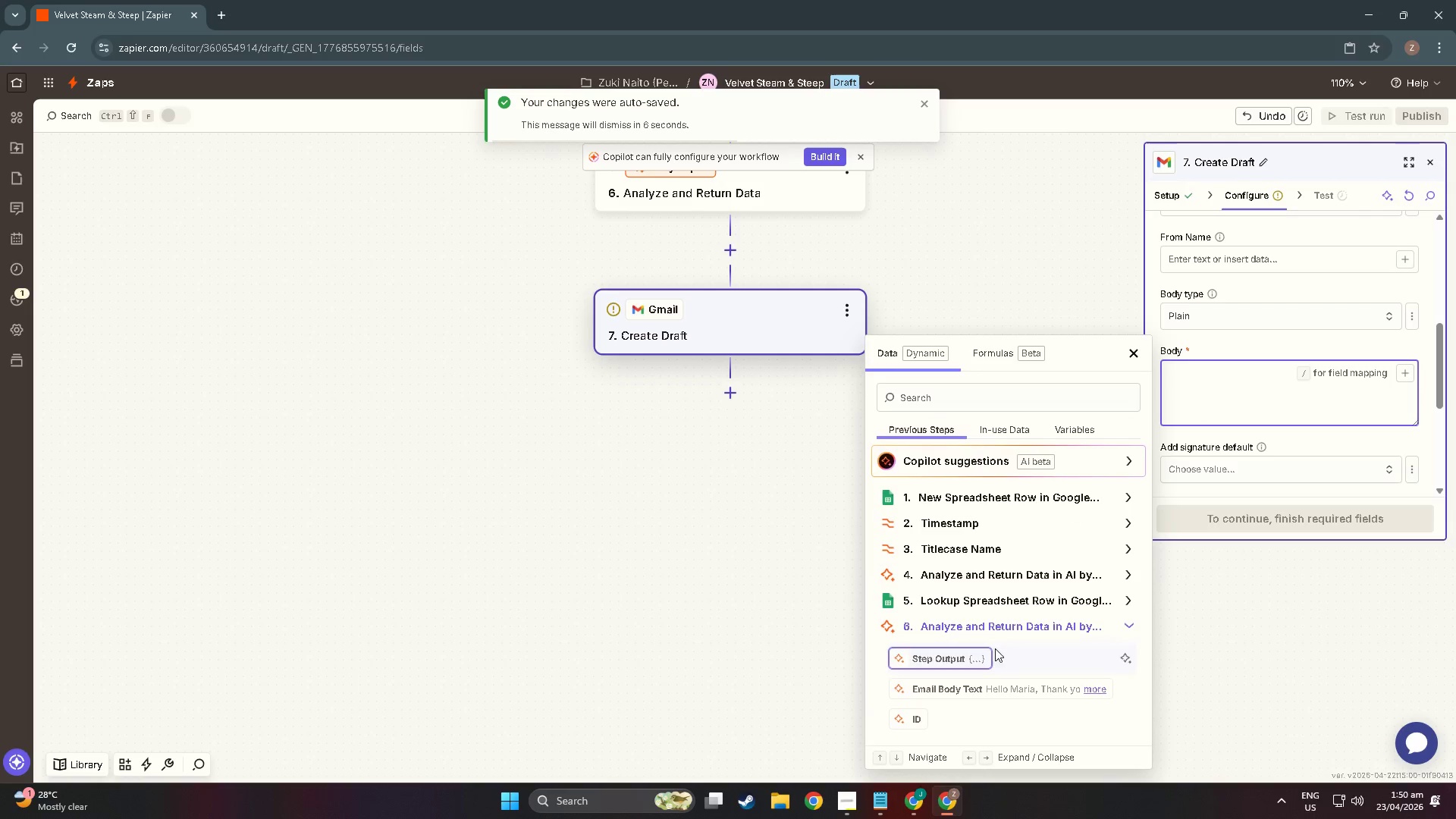 
scroll: coordinate [993, 641], scroll_direction: down, amount: 3.0
 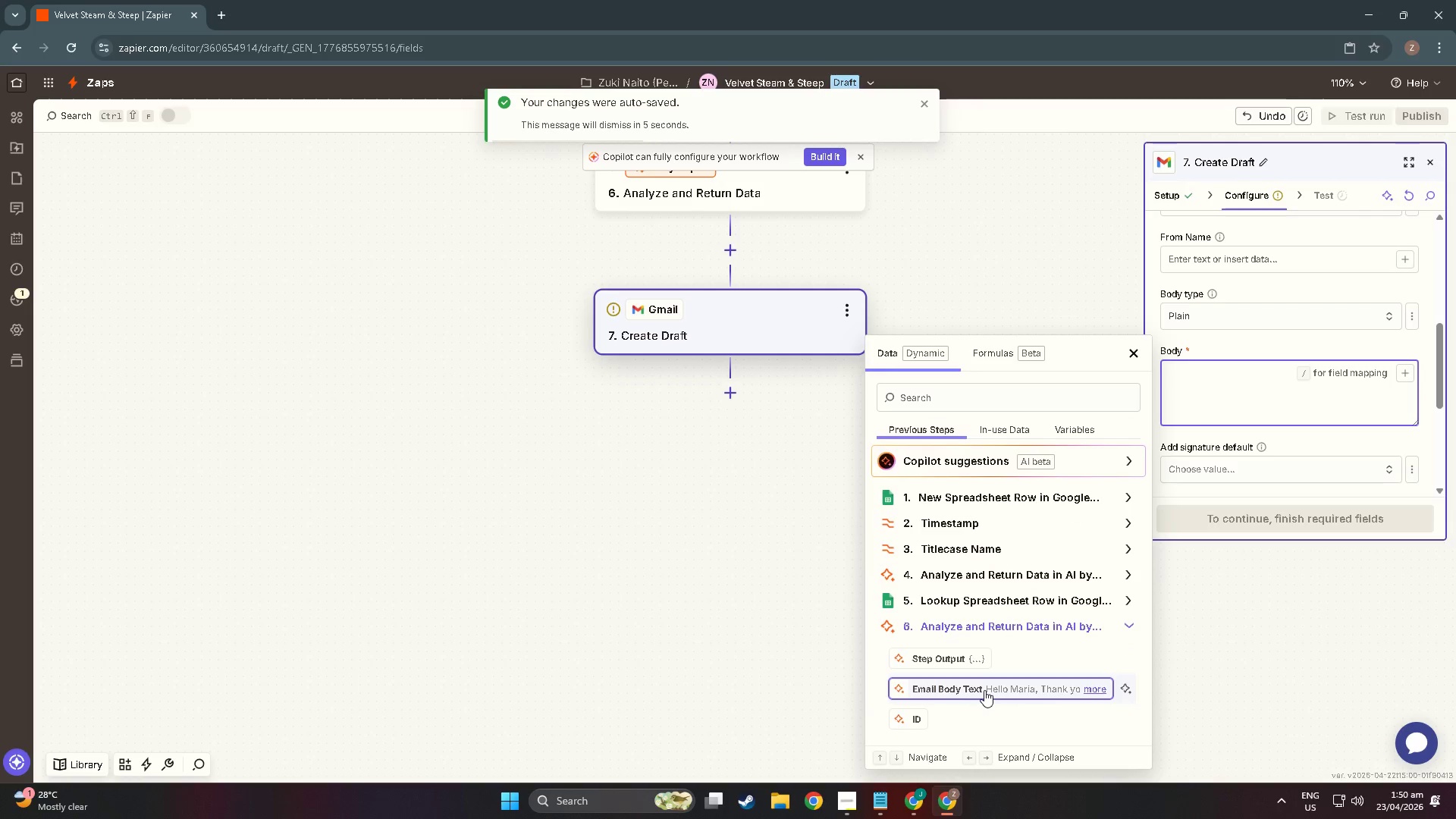 
left_click([984, 690])
 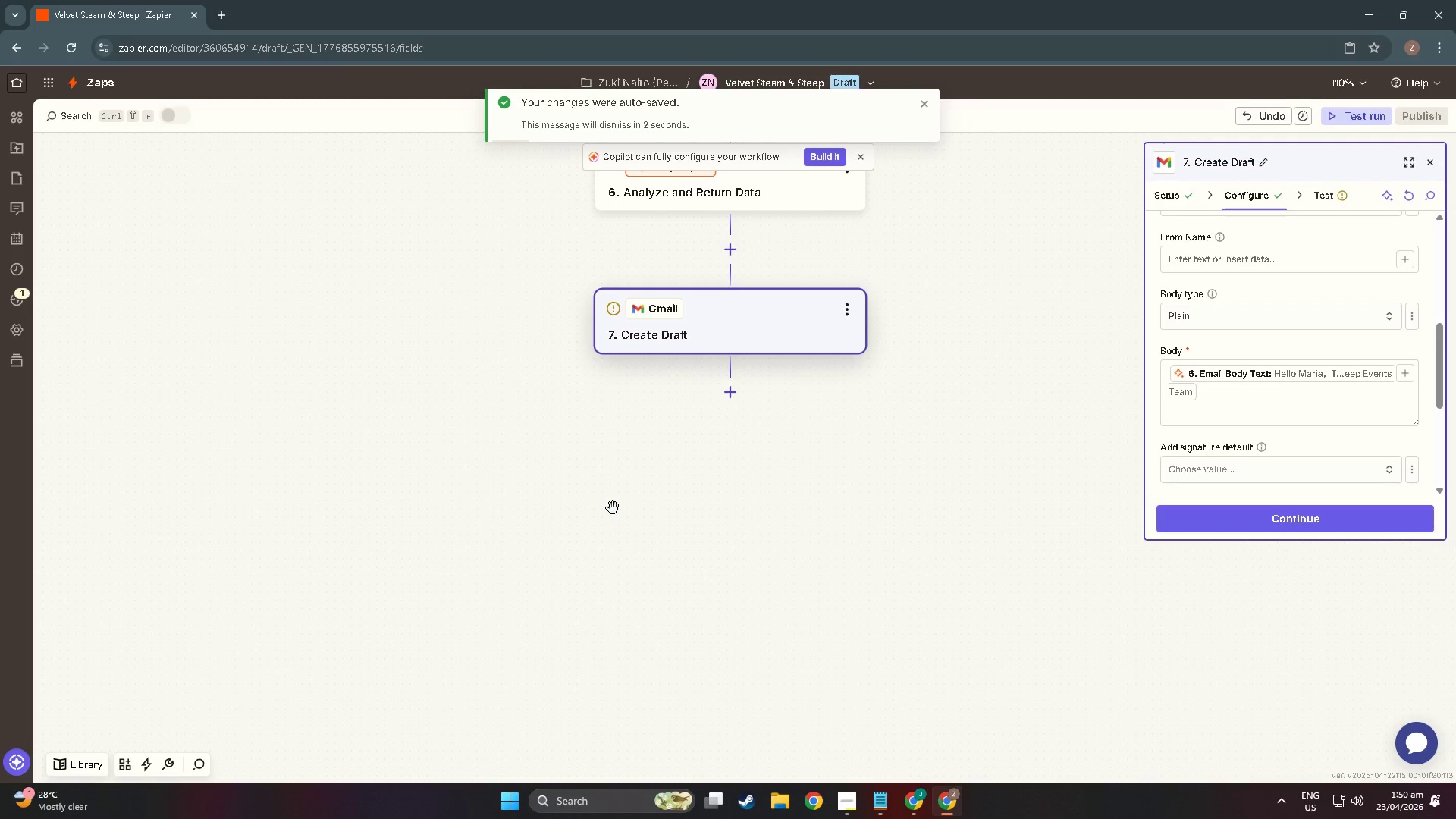 
scroll: coordinate [786, 372], scroll_direction: up, amount: 19.0
 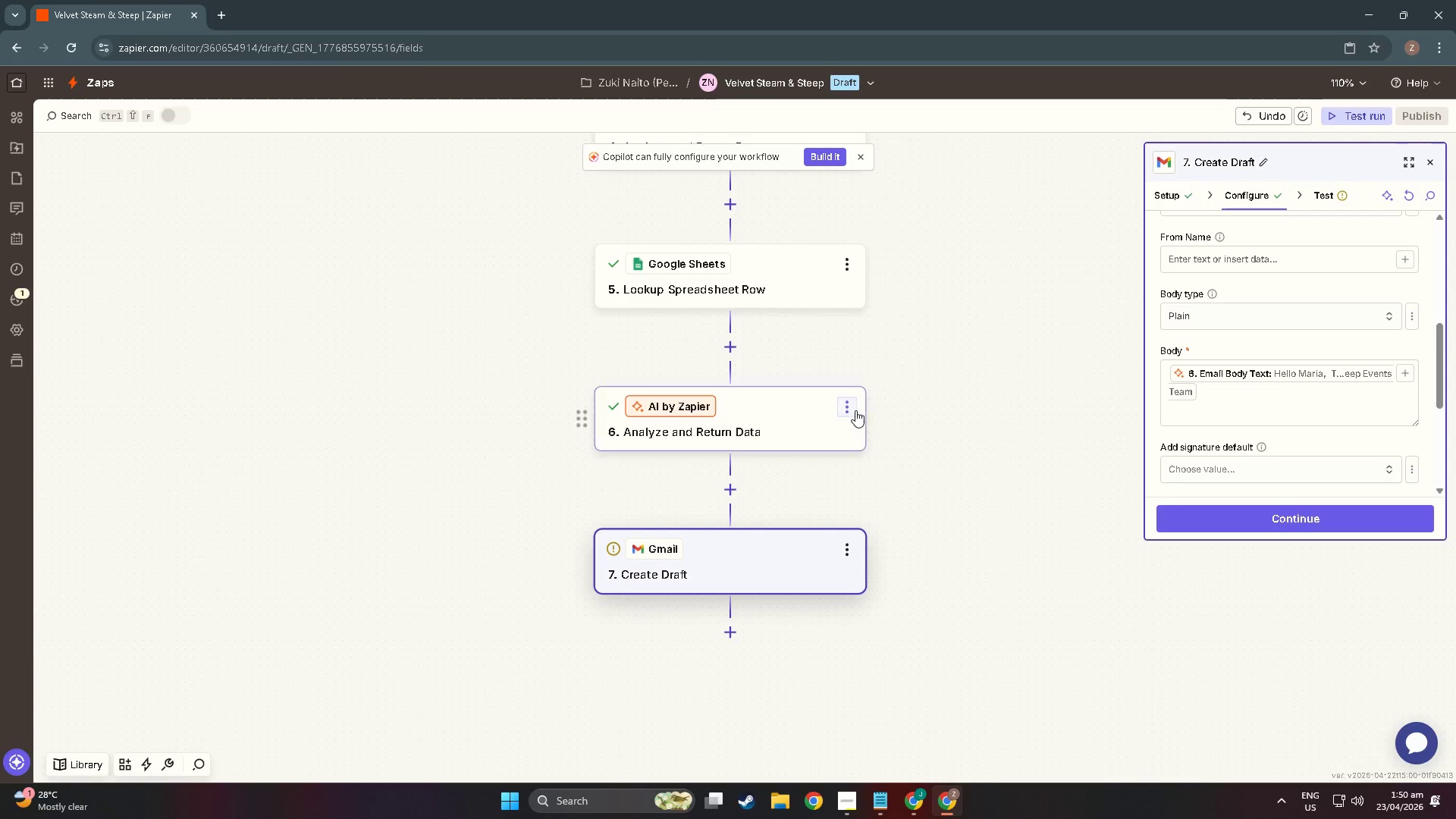 
left_click([847, 410])
 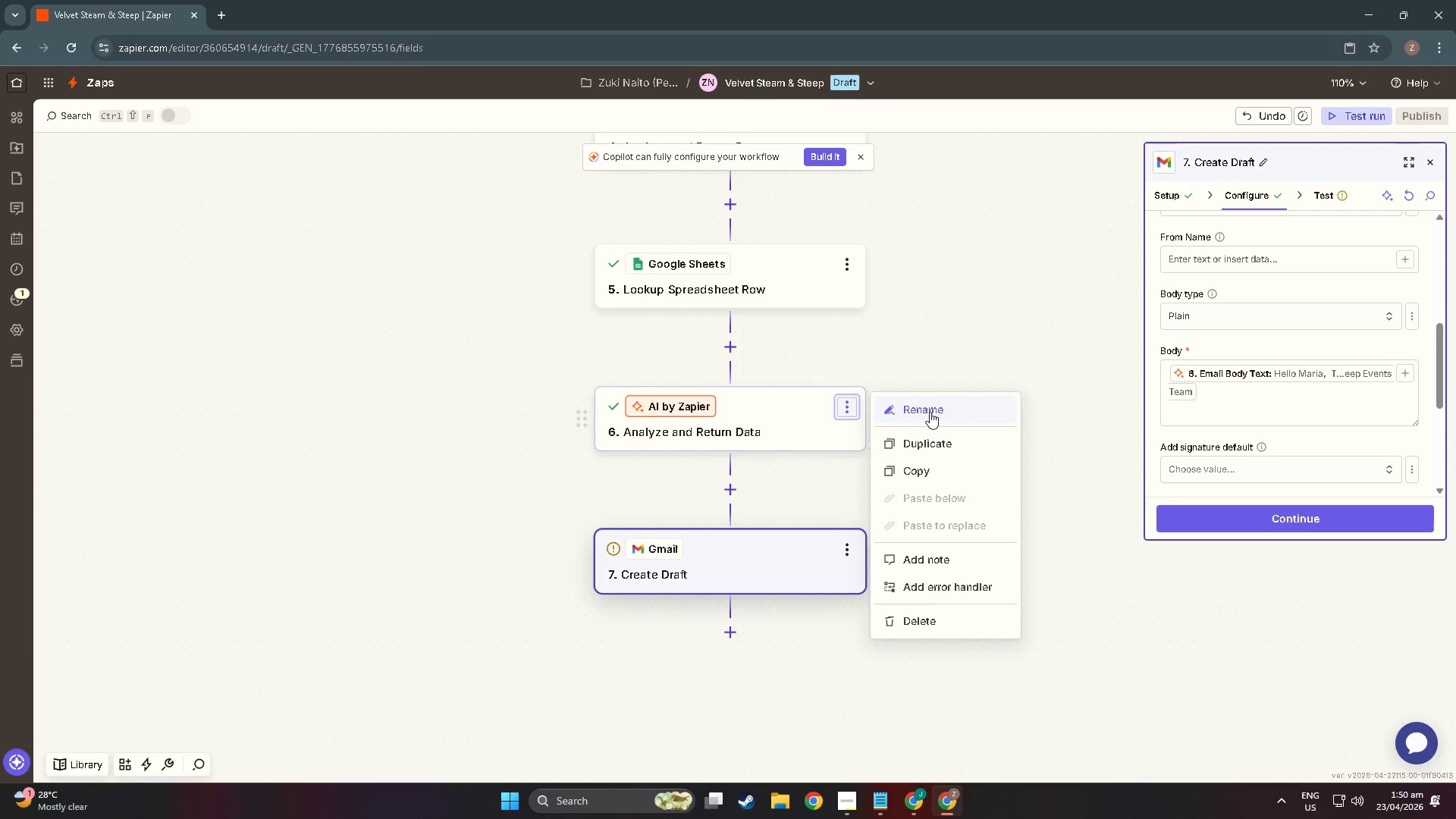 
left_click([931, 406])
 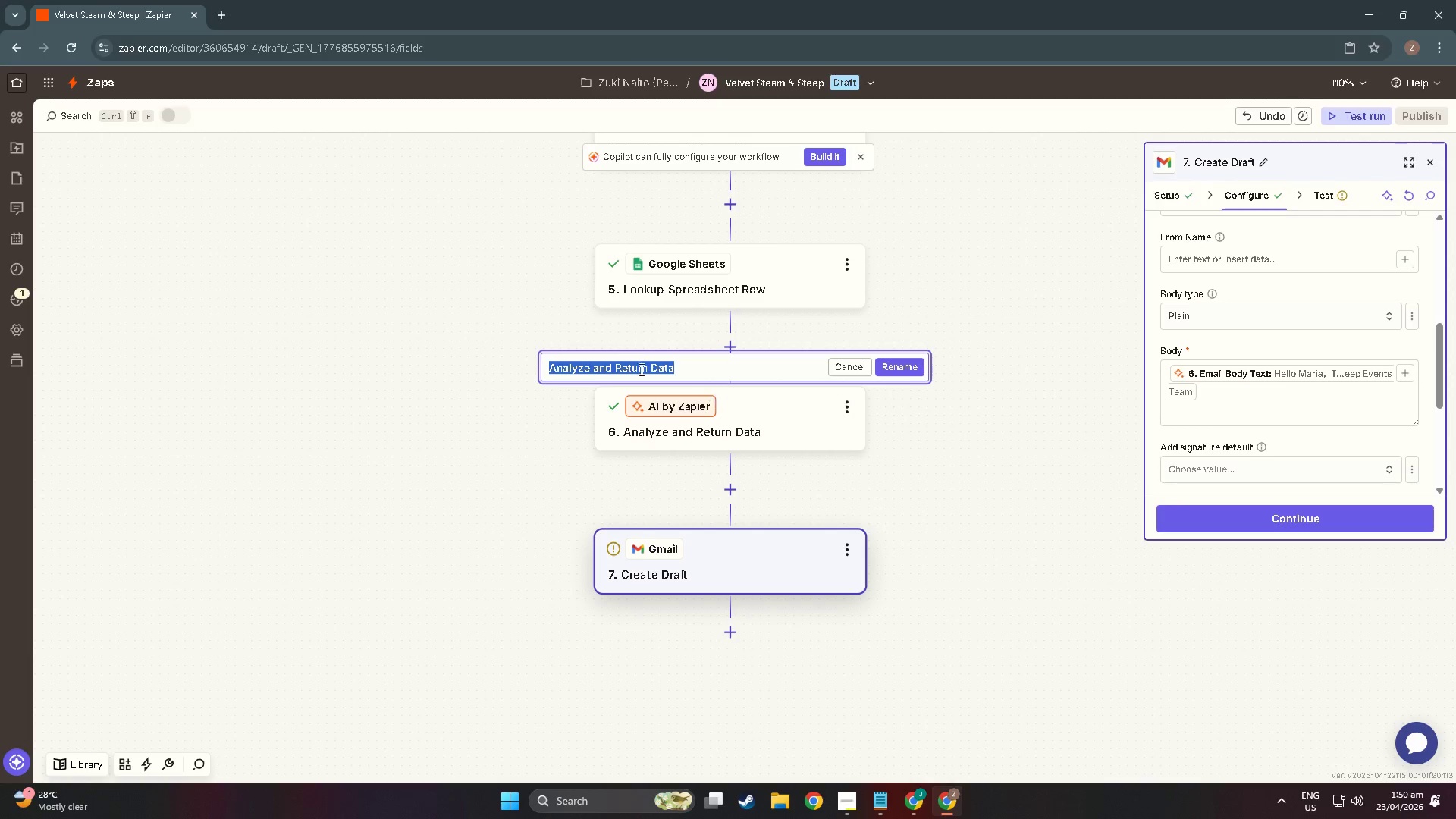 
type(Cre)
key(Backspace)
key(Backspace)
key(Backspace)
type(G)
key(Backspace)
type(Ai)
key(Backspace)
type(I D)
key(Backspace)
type(Email Draft)
 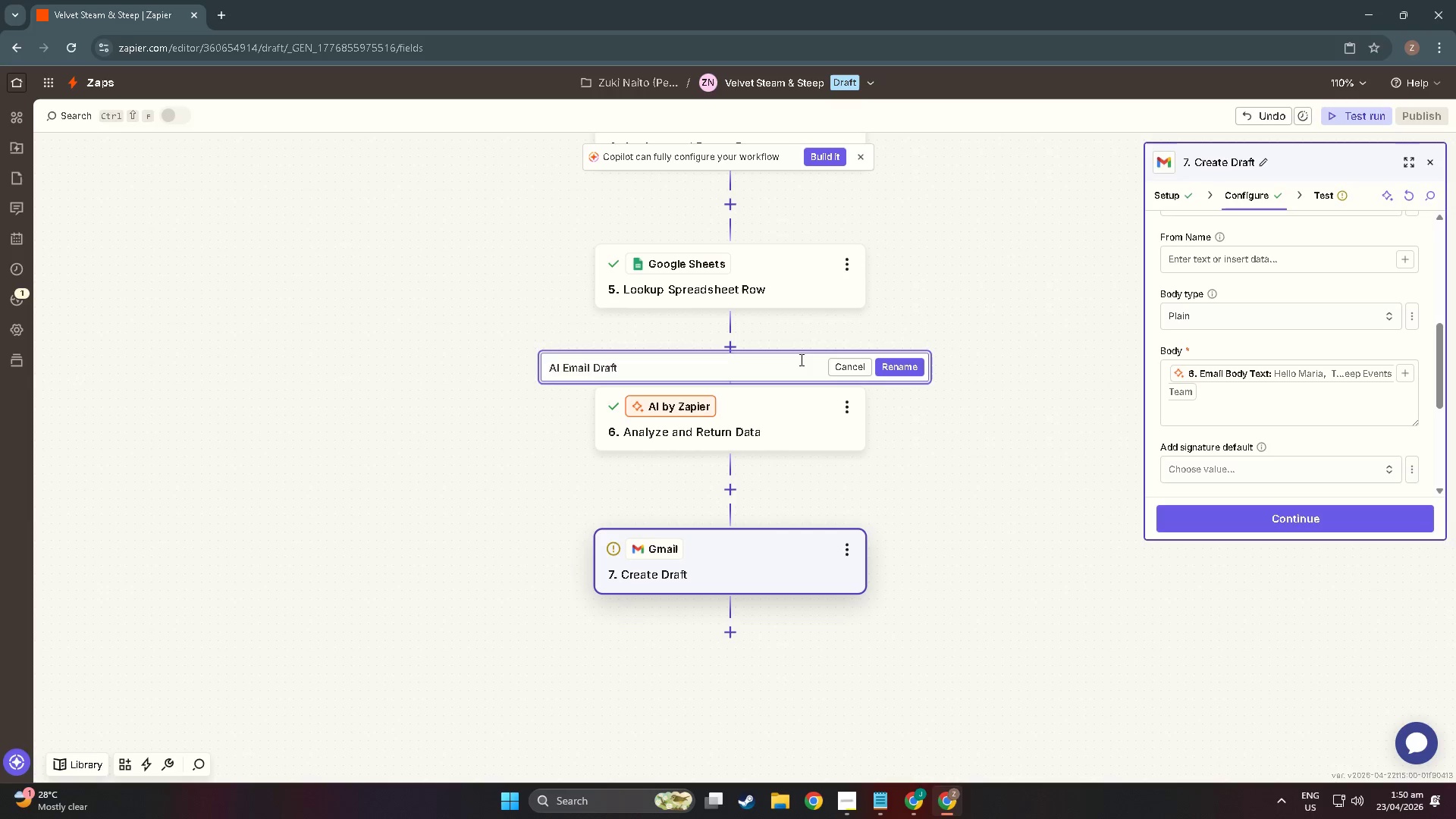 
 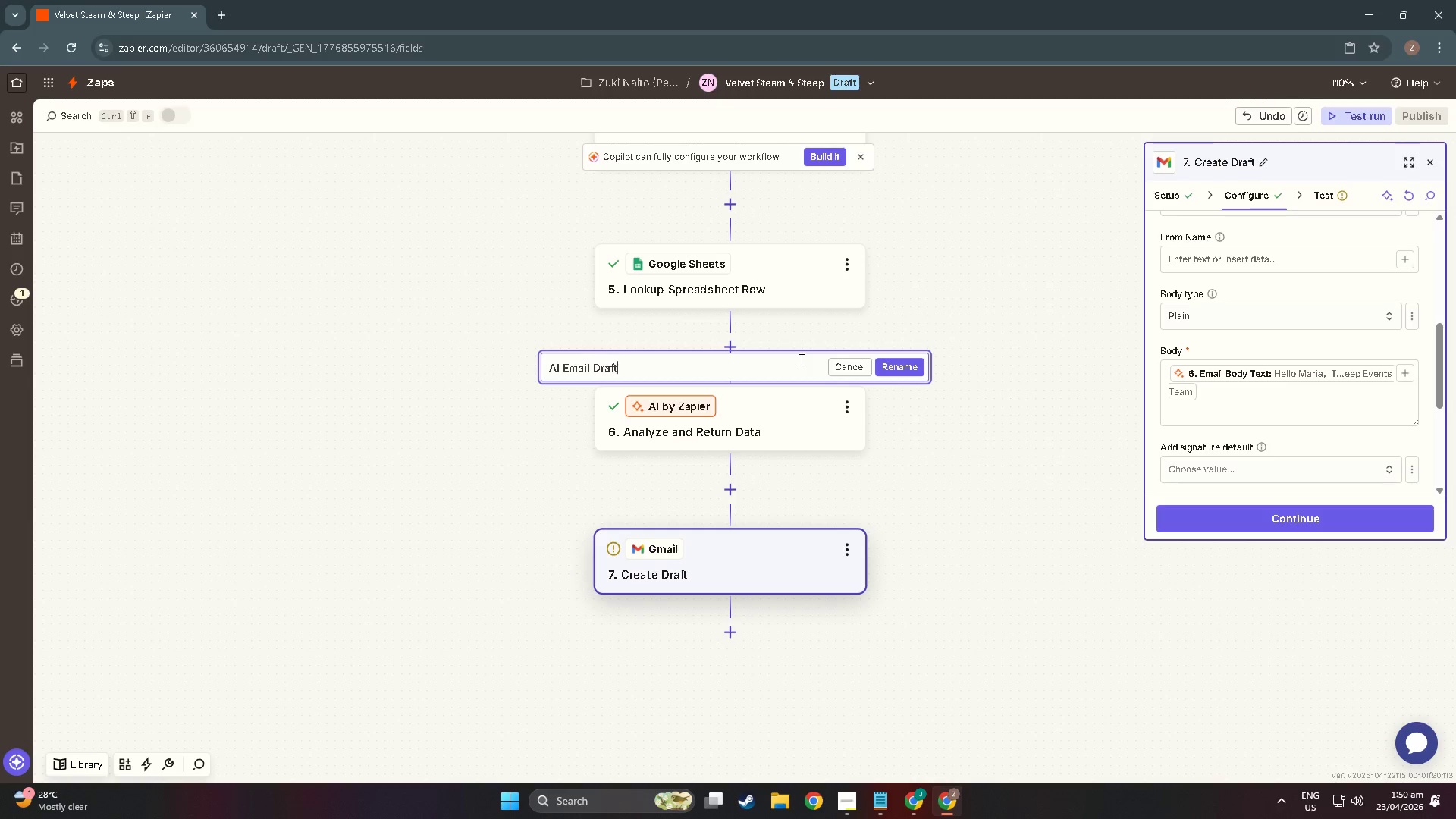 
key(Enter)
 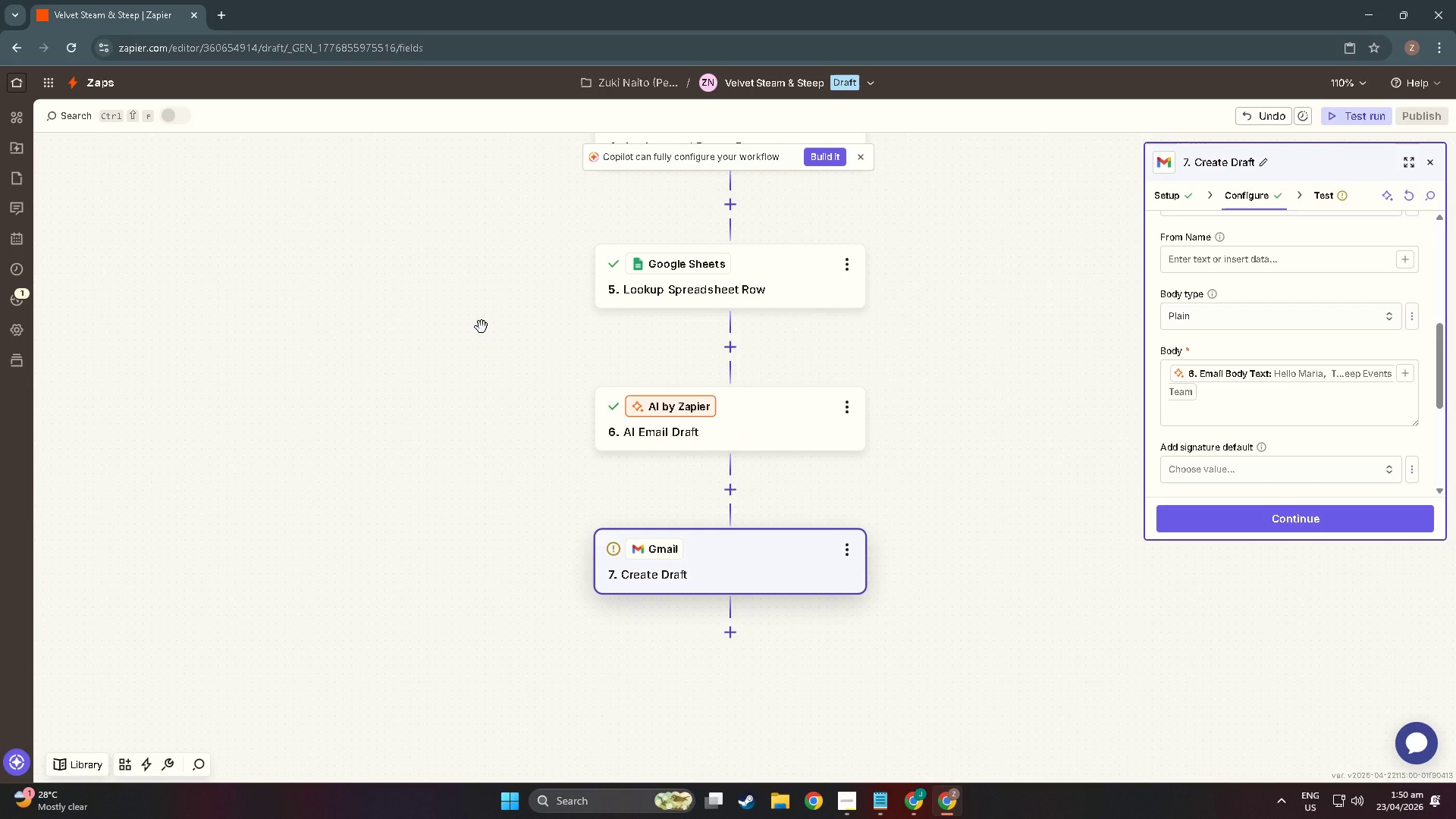 
wait(8.52)
 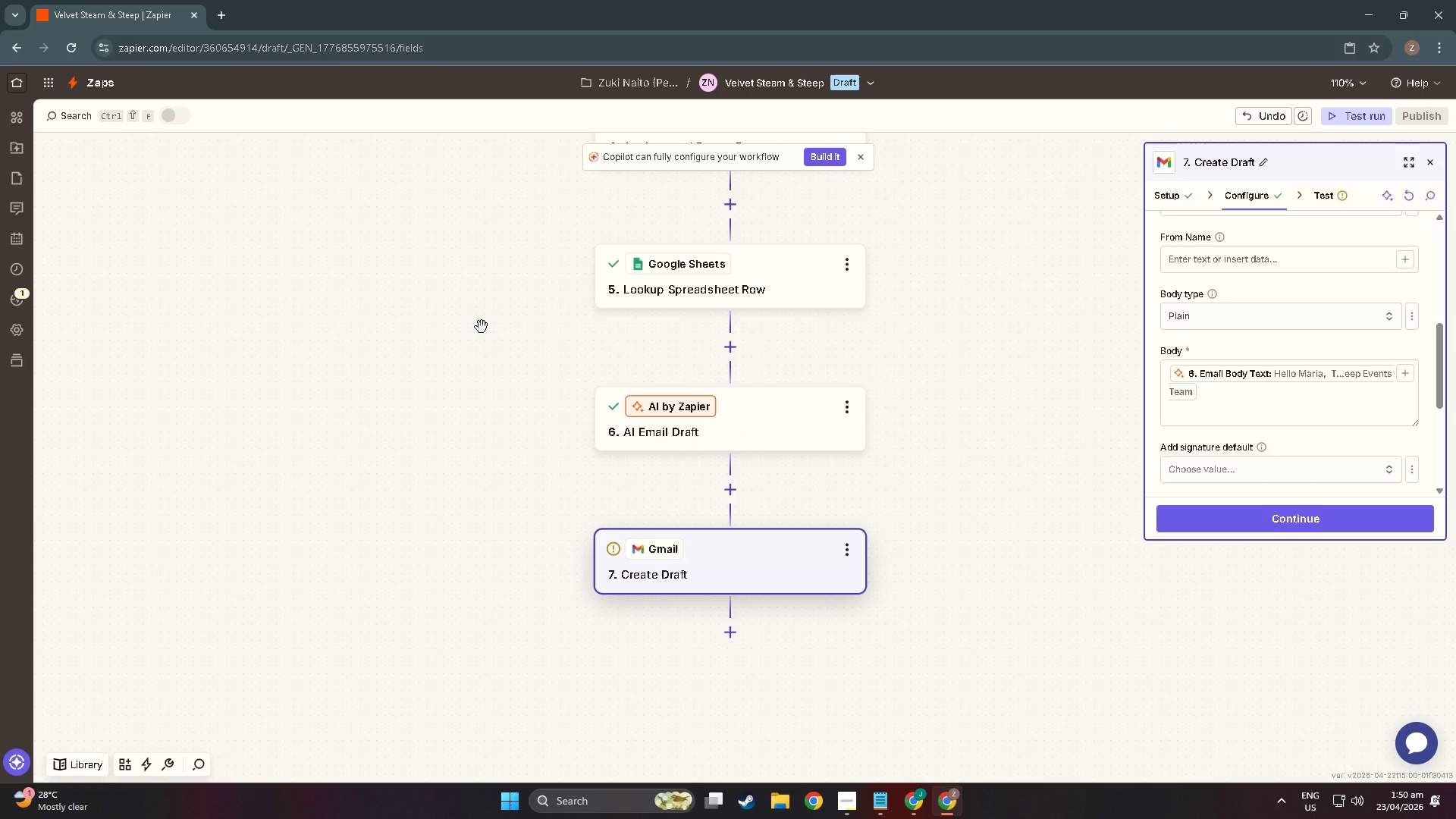 
left_click([853, 410])
 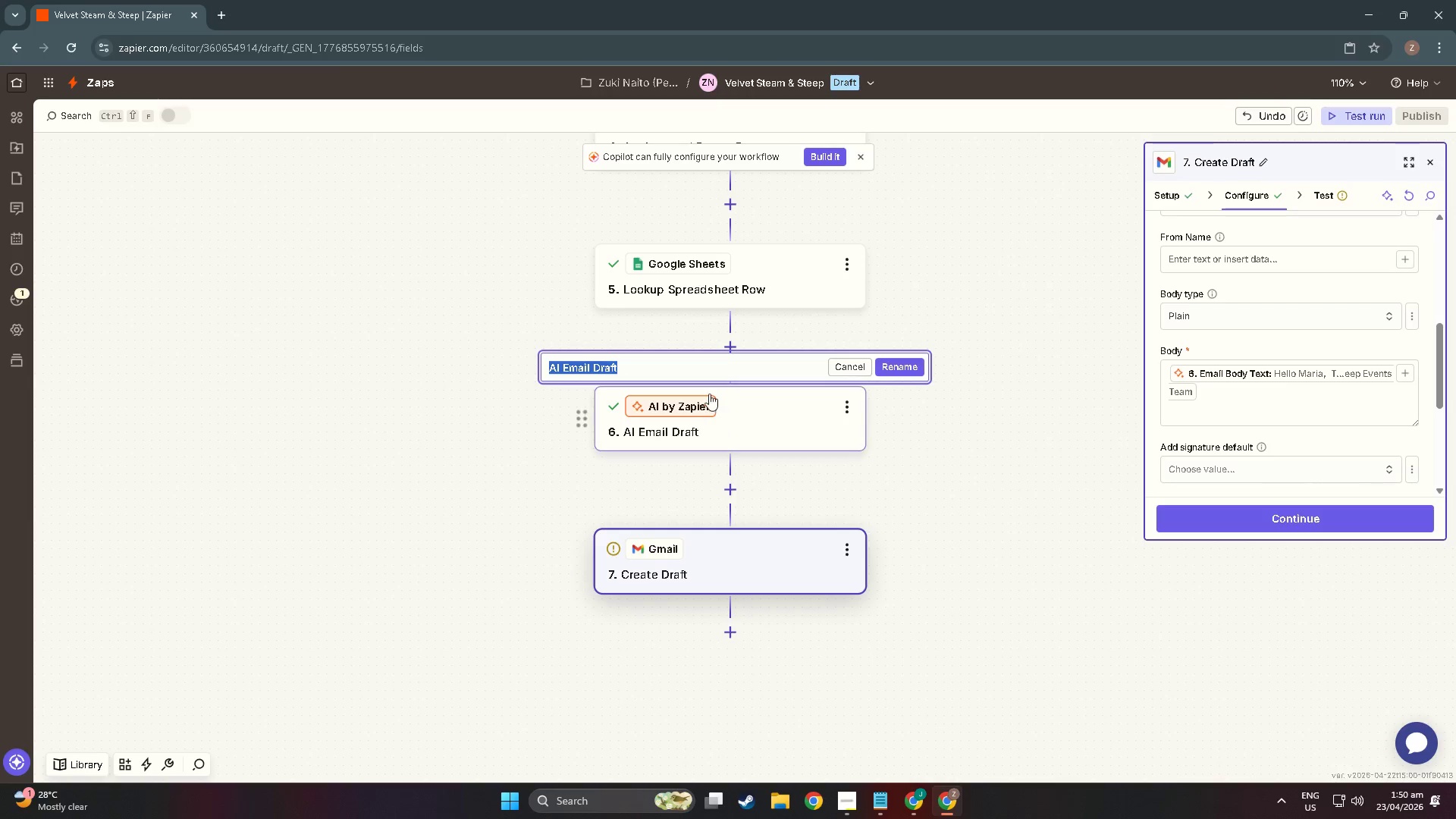 
left_click([697, 373])
 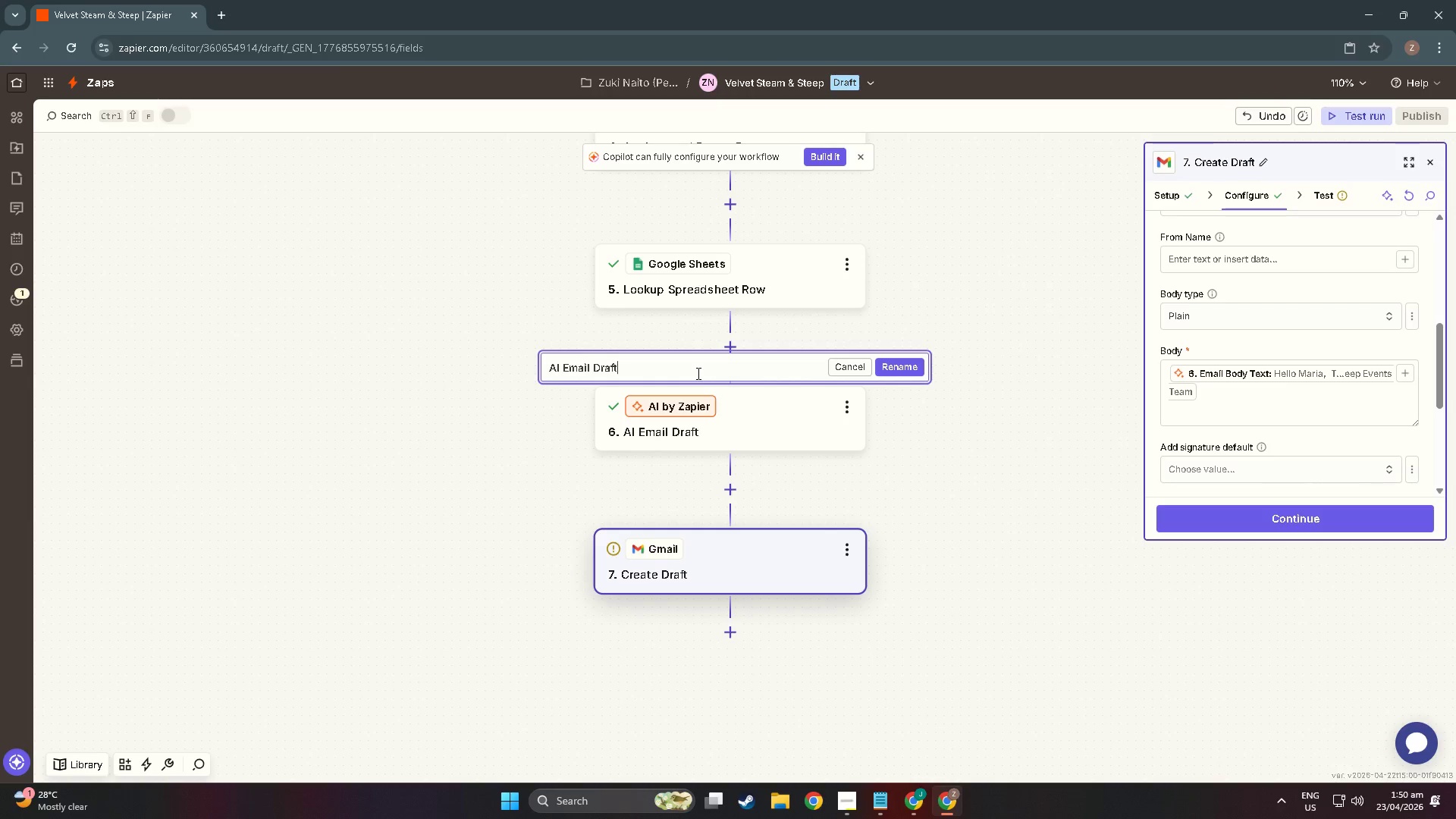 
hold_key(key=Backspace, duration=0.72)
 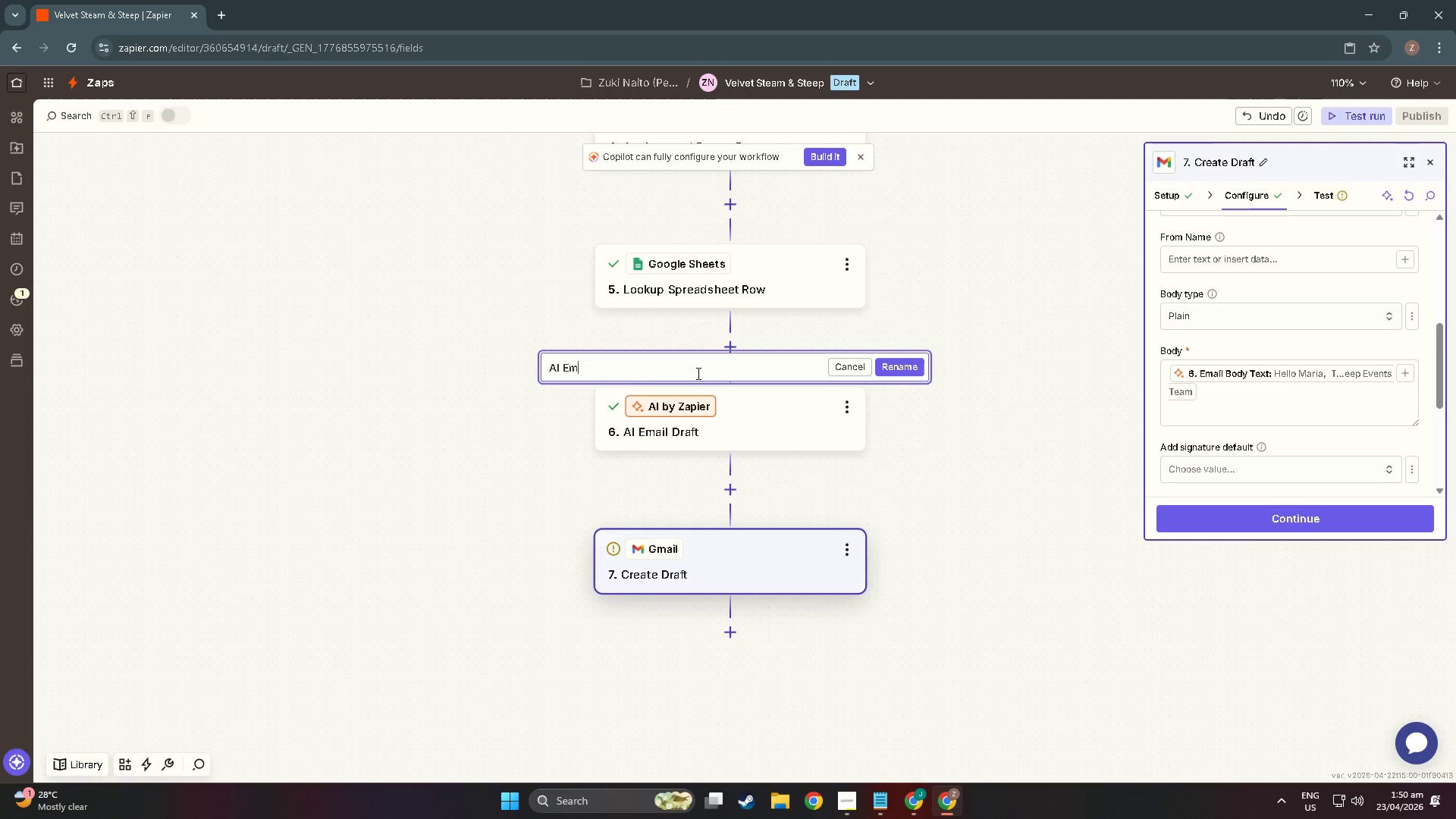 
key(Backspace)
key(Backspace)
key(Backspace)
type(Drafty)
key(Backspace)
type( Email)
 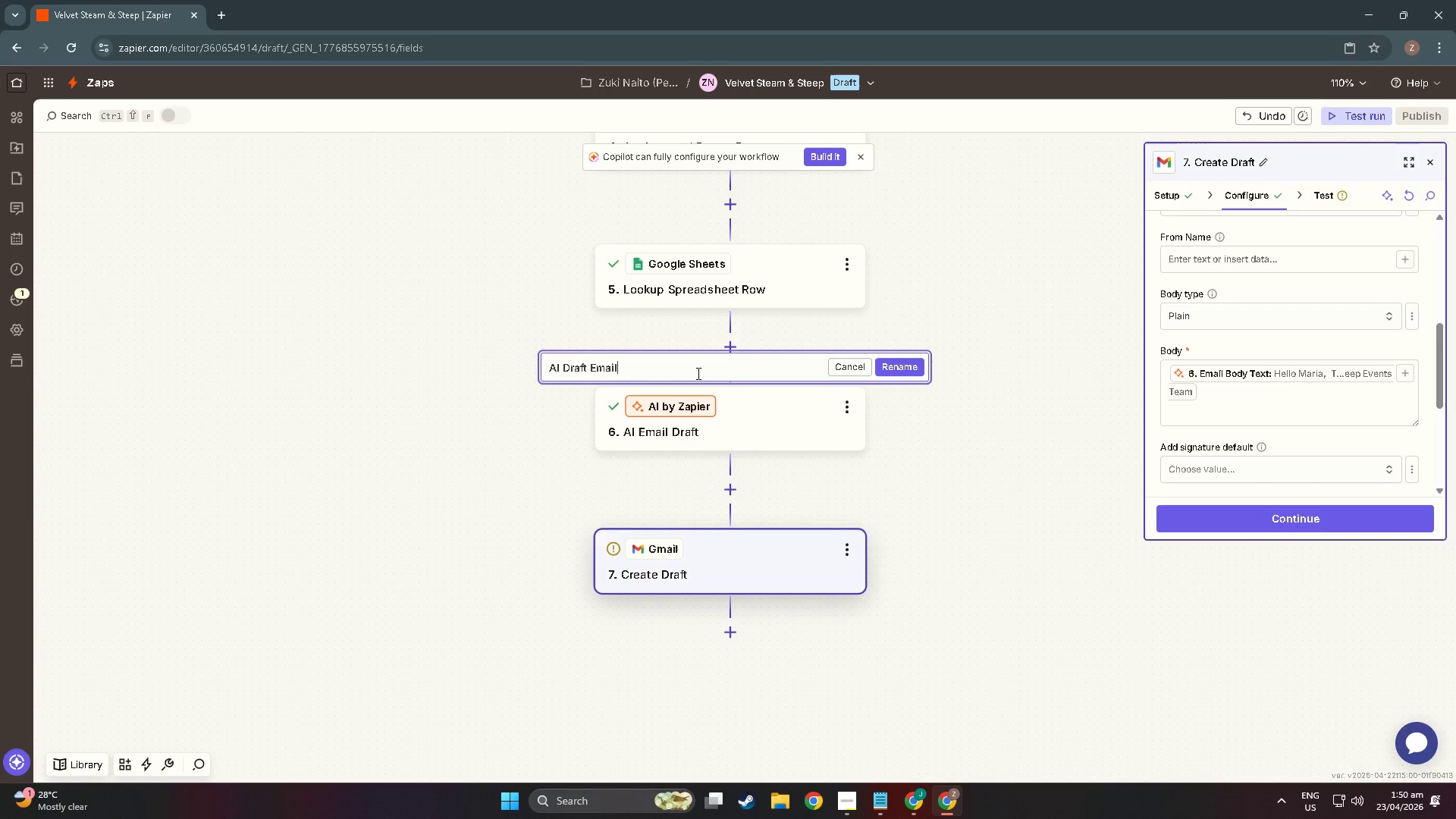 
wait(5.59)
 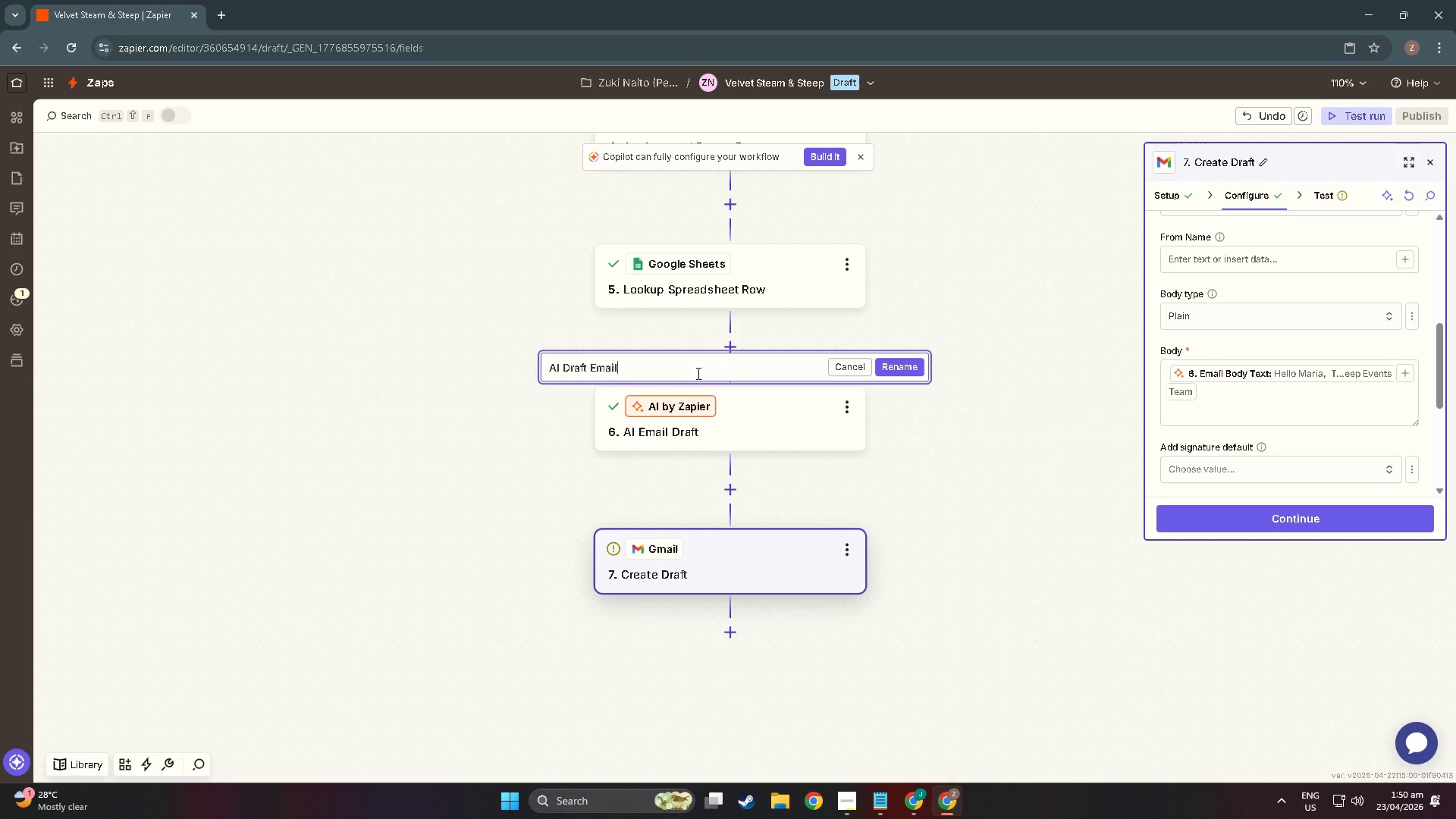 
key(Enter)
 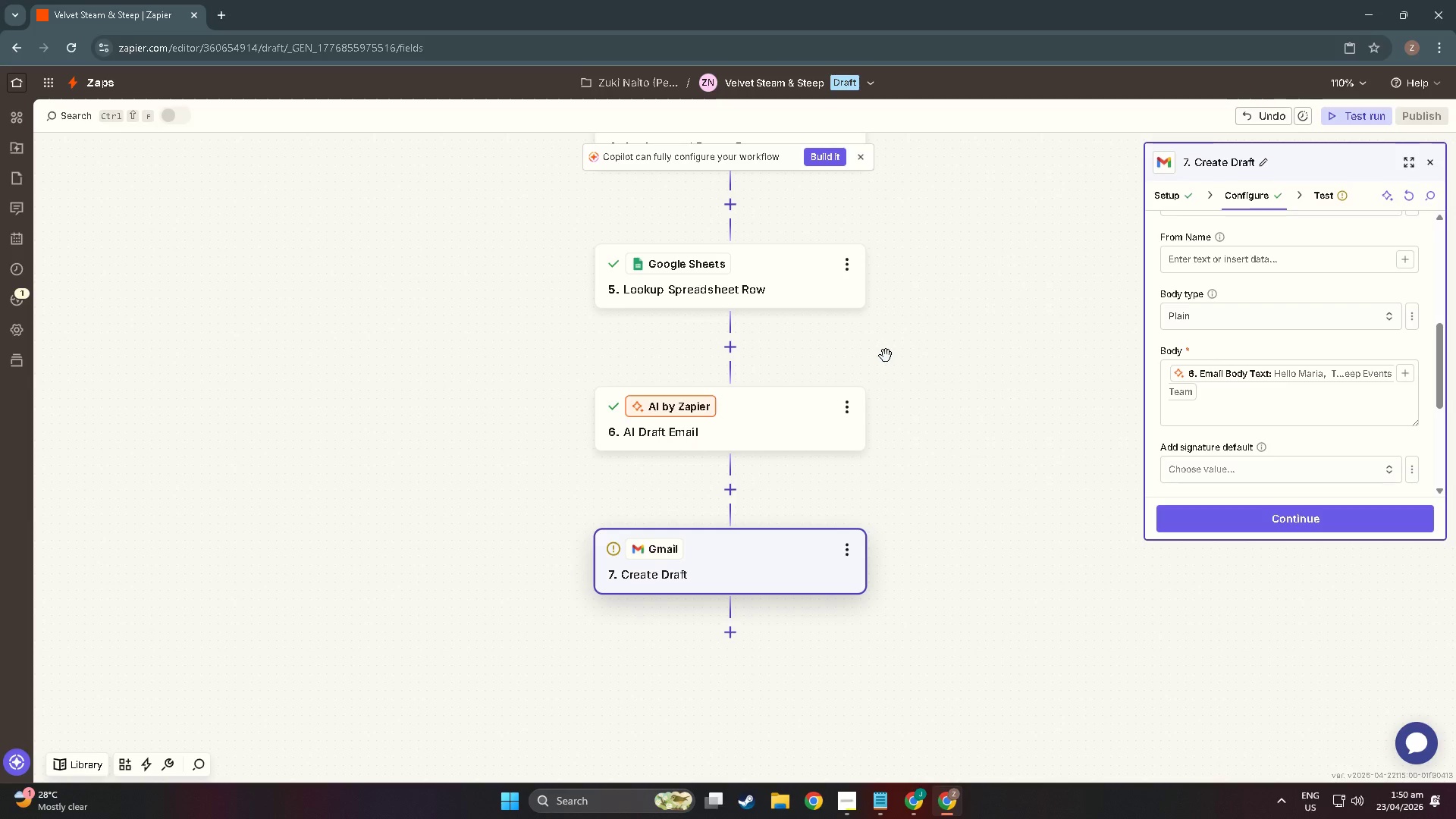 
scroll: coordinate [876, 360], scroll_direction: up, amount: 11.0
 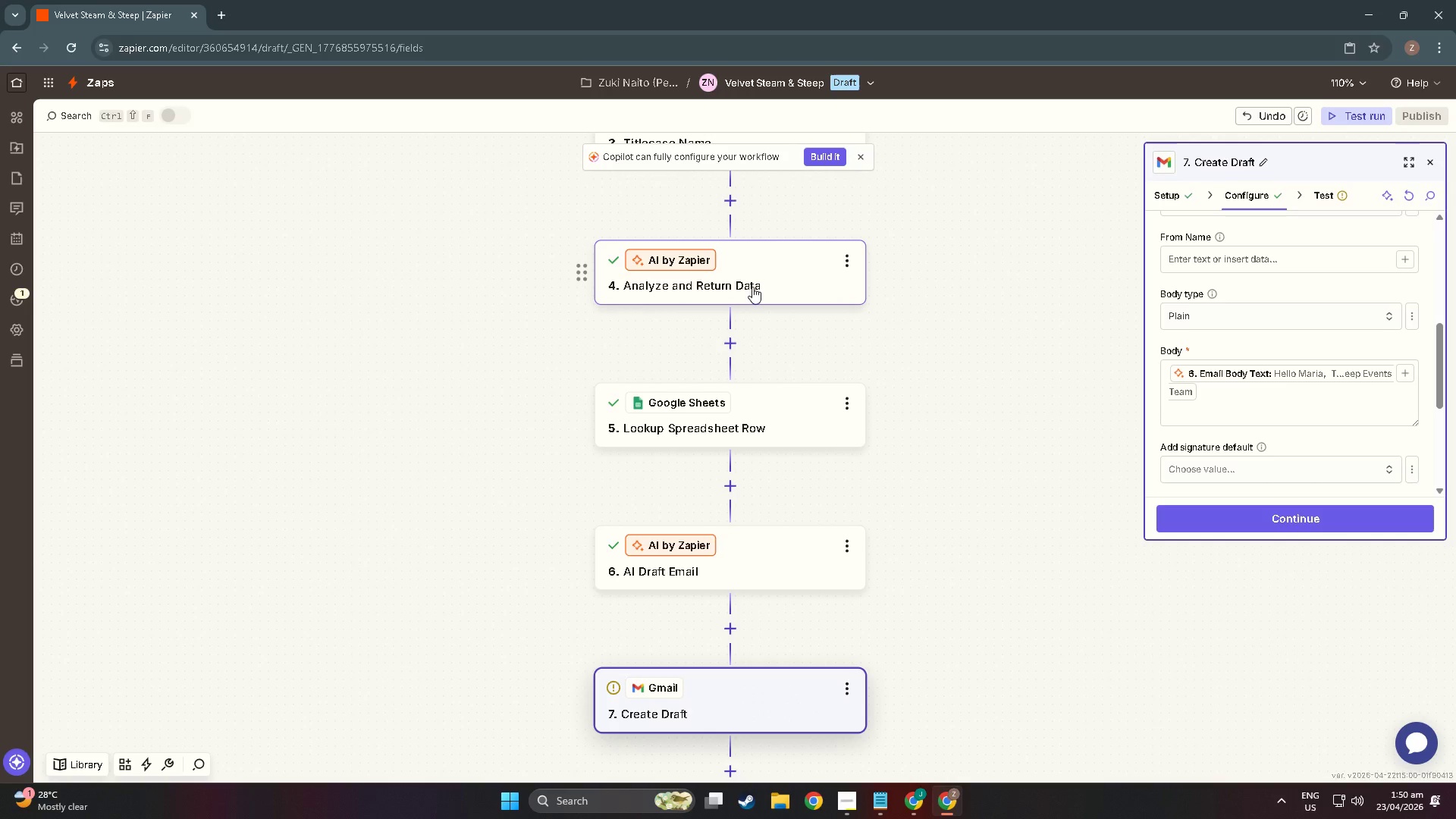 
wait(7.48)
 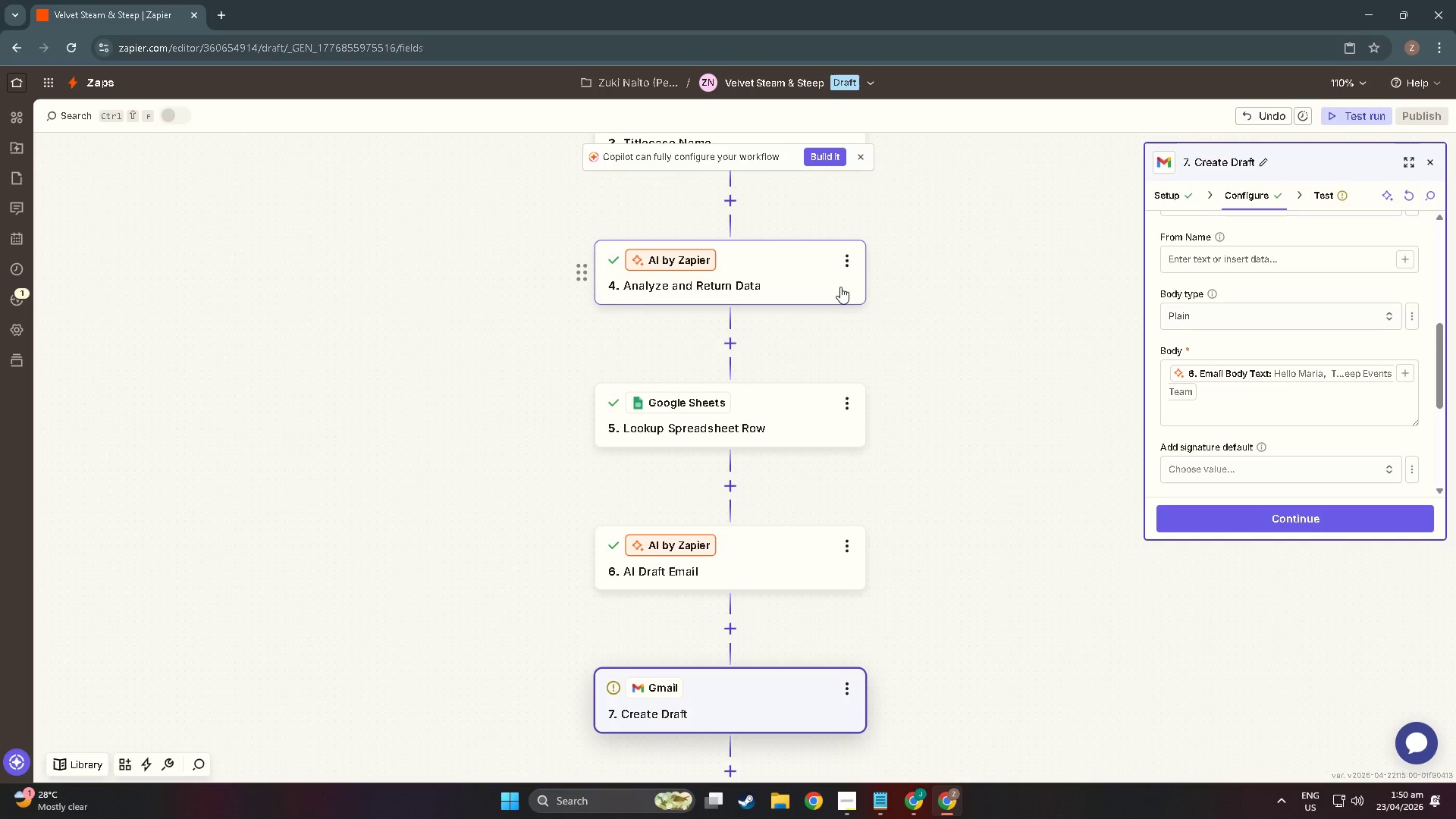 
left_click([857, 262])
 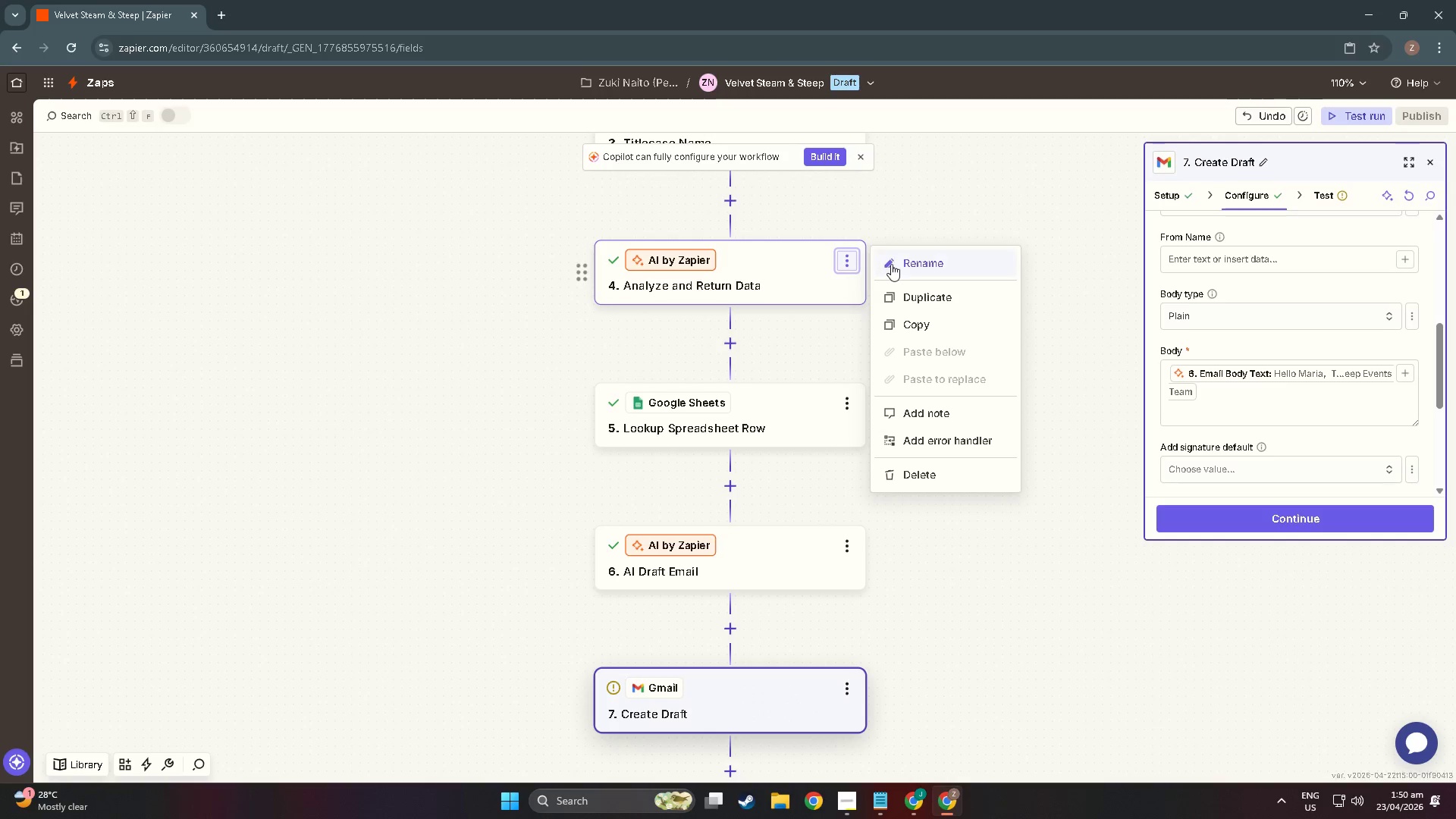 
left_click([896, 264])
 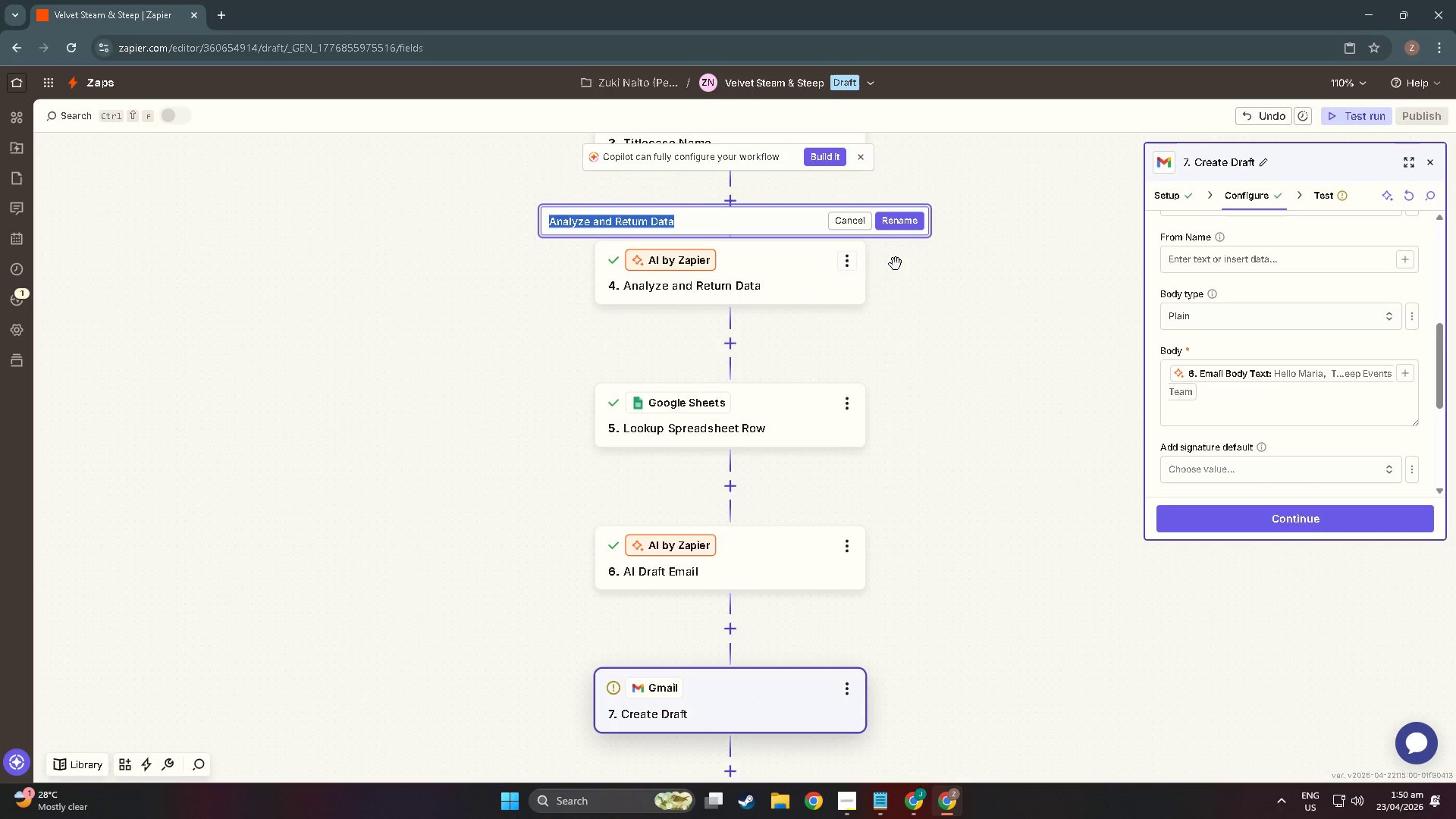 
type(Categorize & Summarize)
 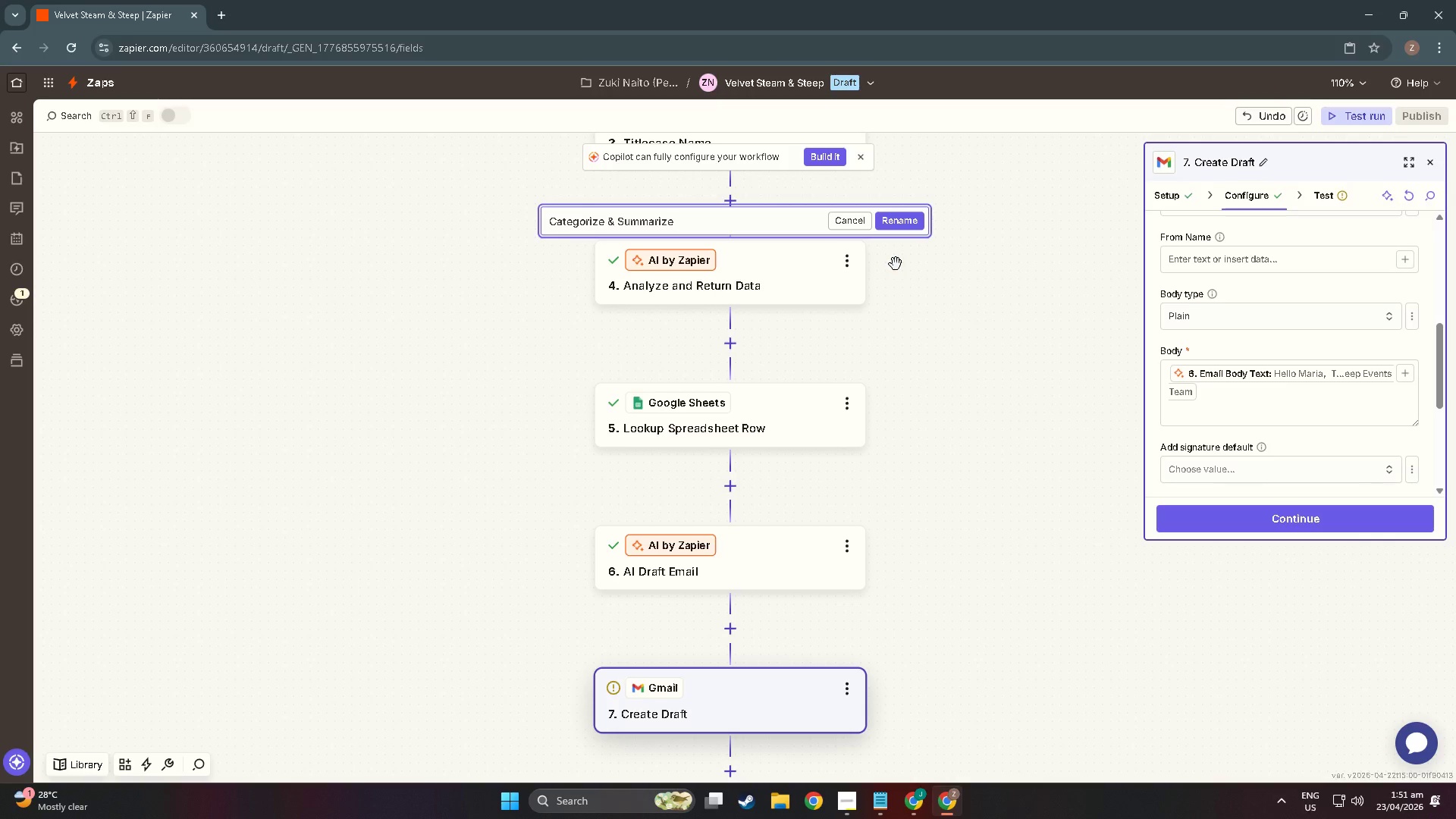 
key(Enter)
 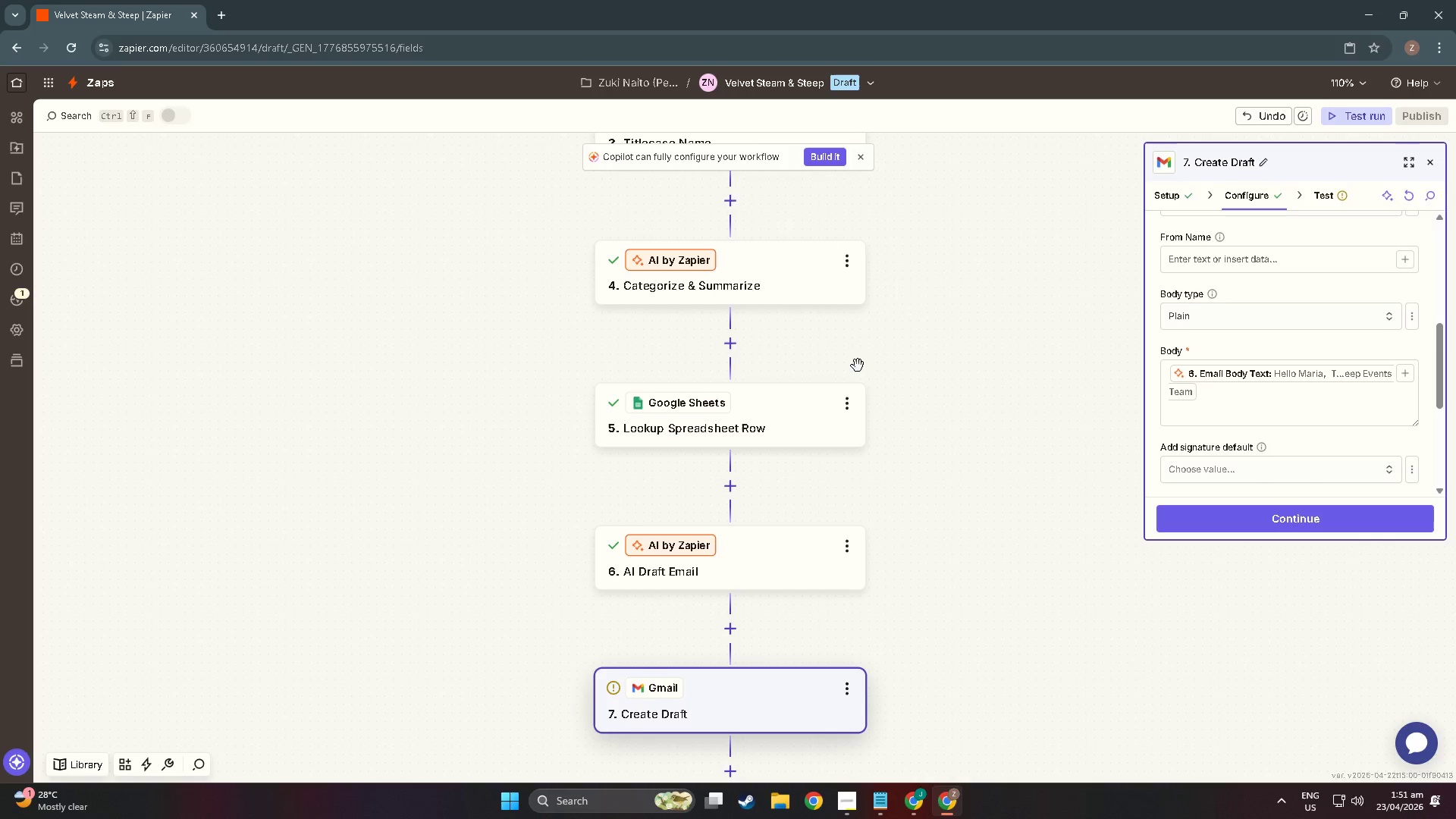 
scroll: coordinate [852, 408], scroll_direction: up, amount: 10.0
 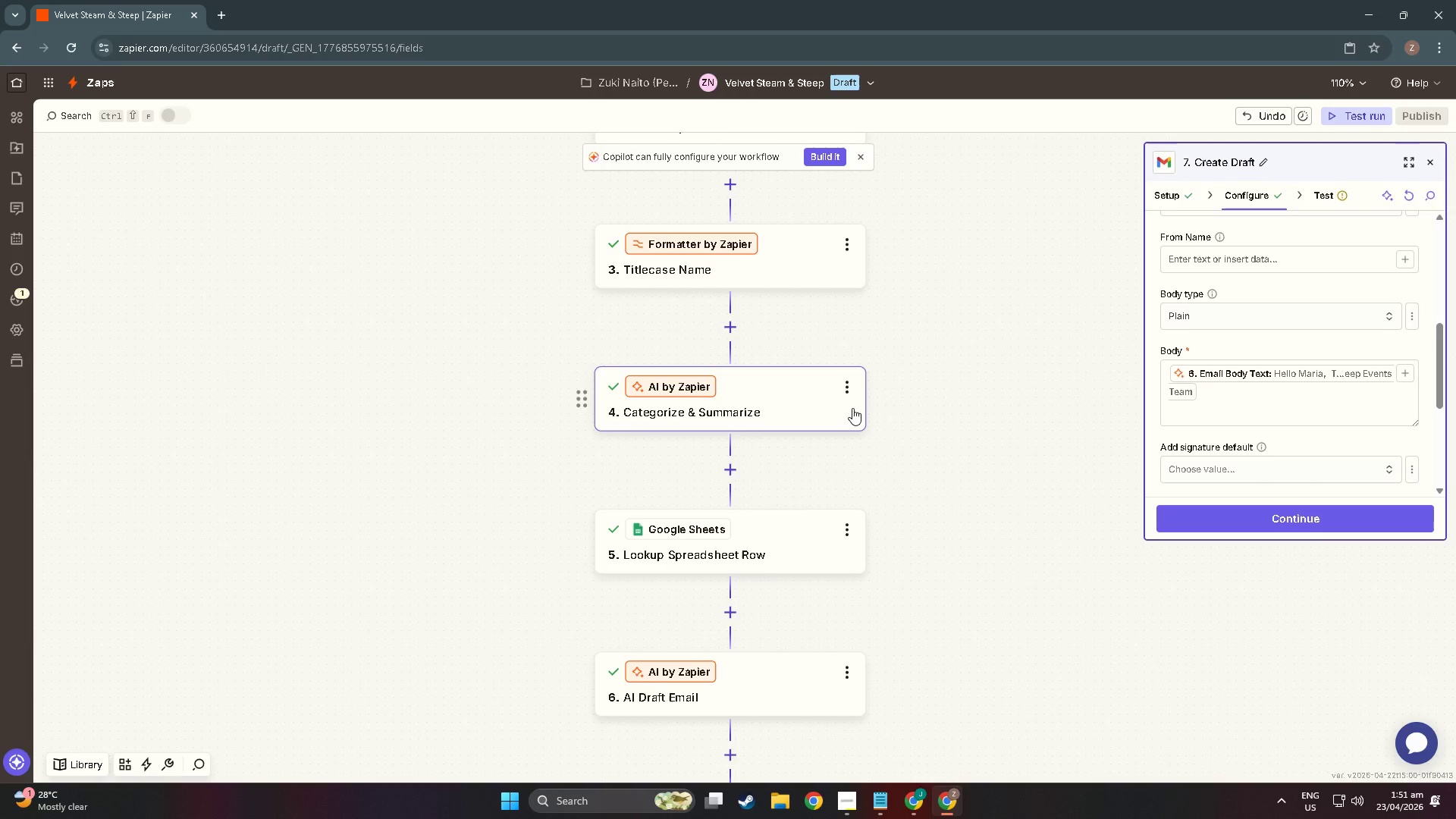 
scroll: coordinate [844, 429], scroll_direction: down, amount: 5.0
 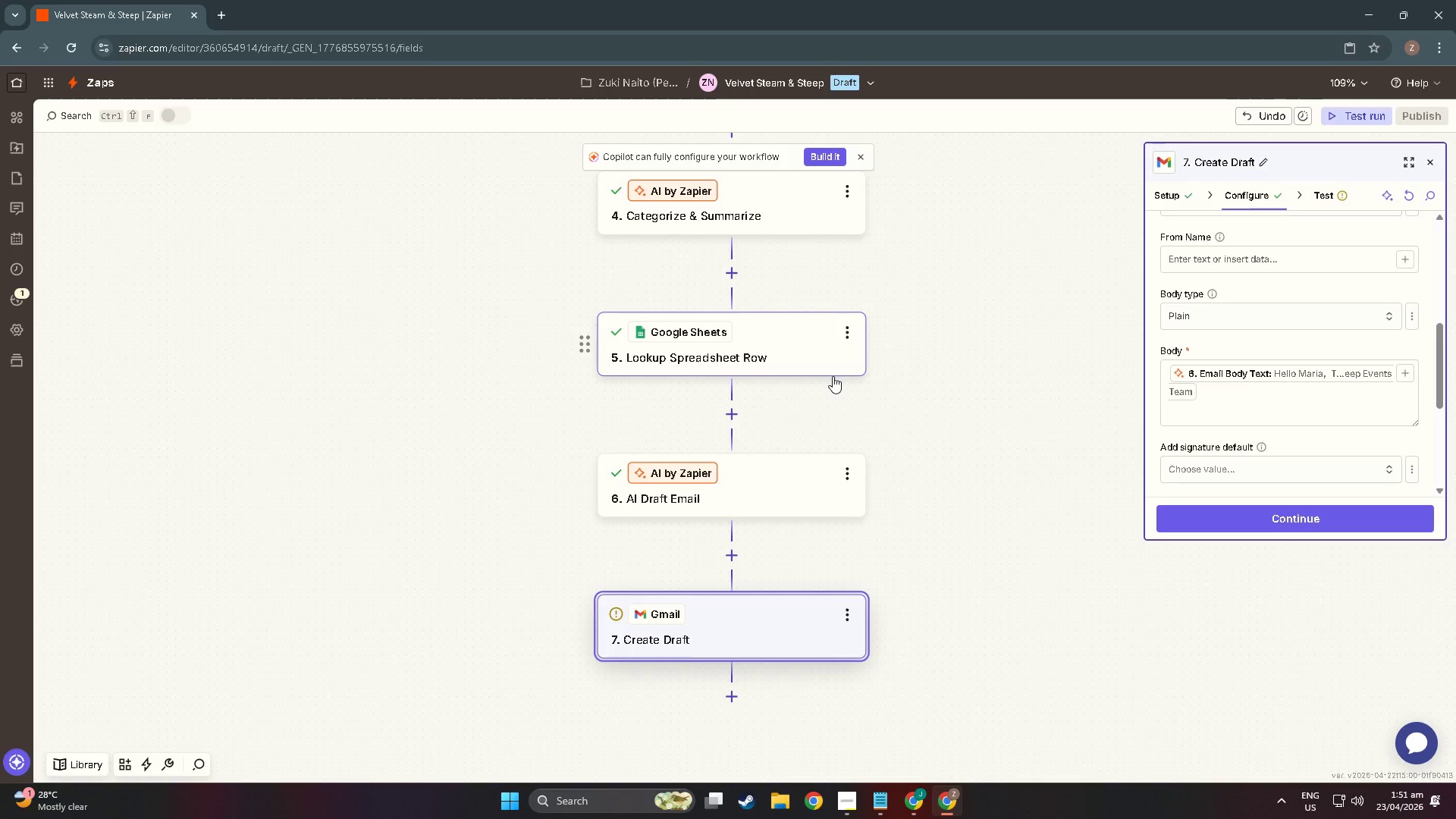 
mouse_move([730, 358])
 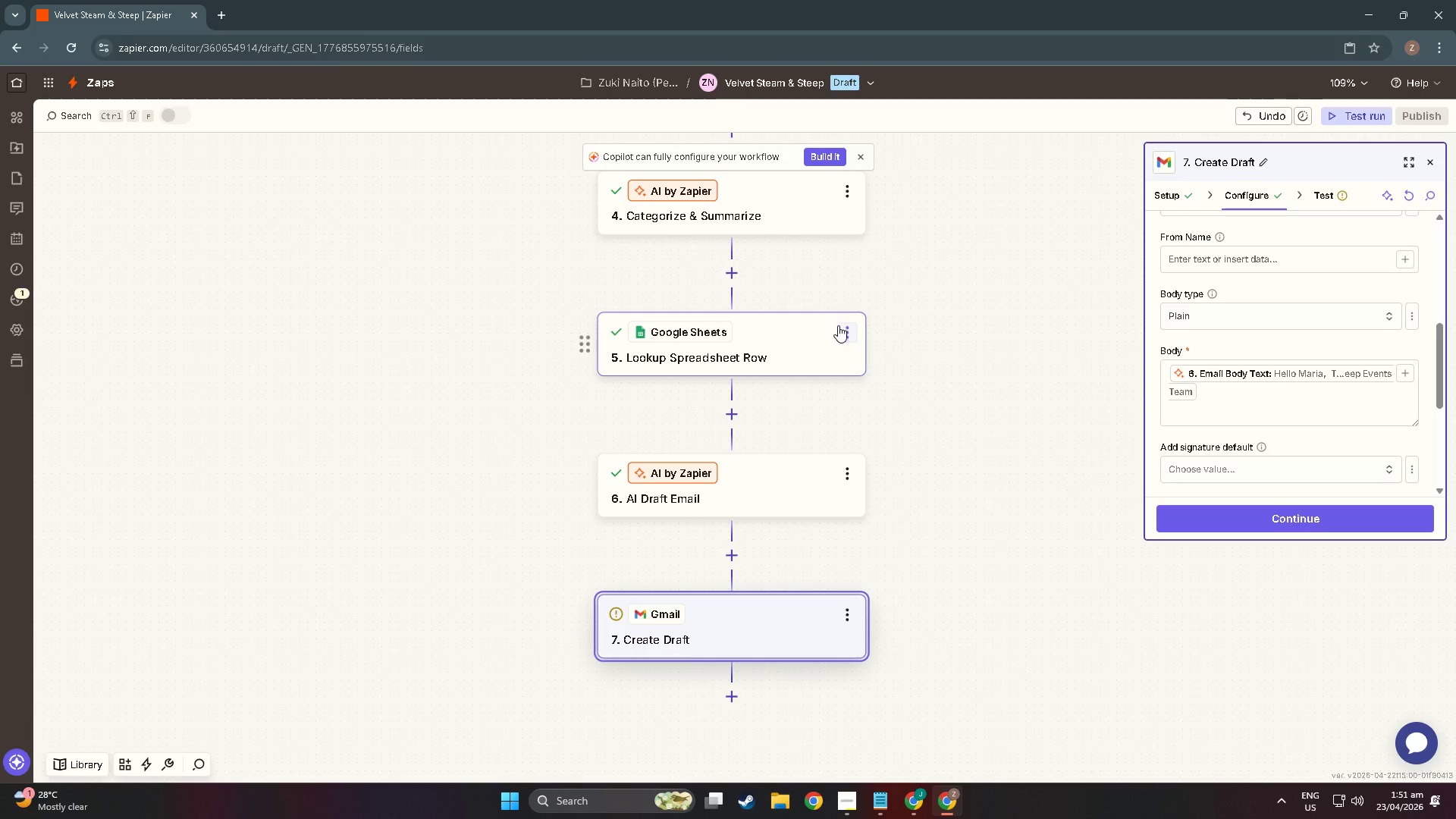 
left_click([845, 331])
 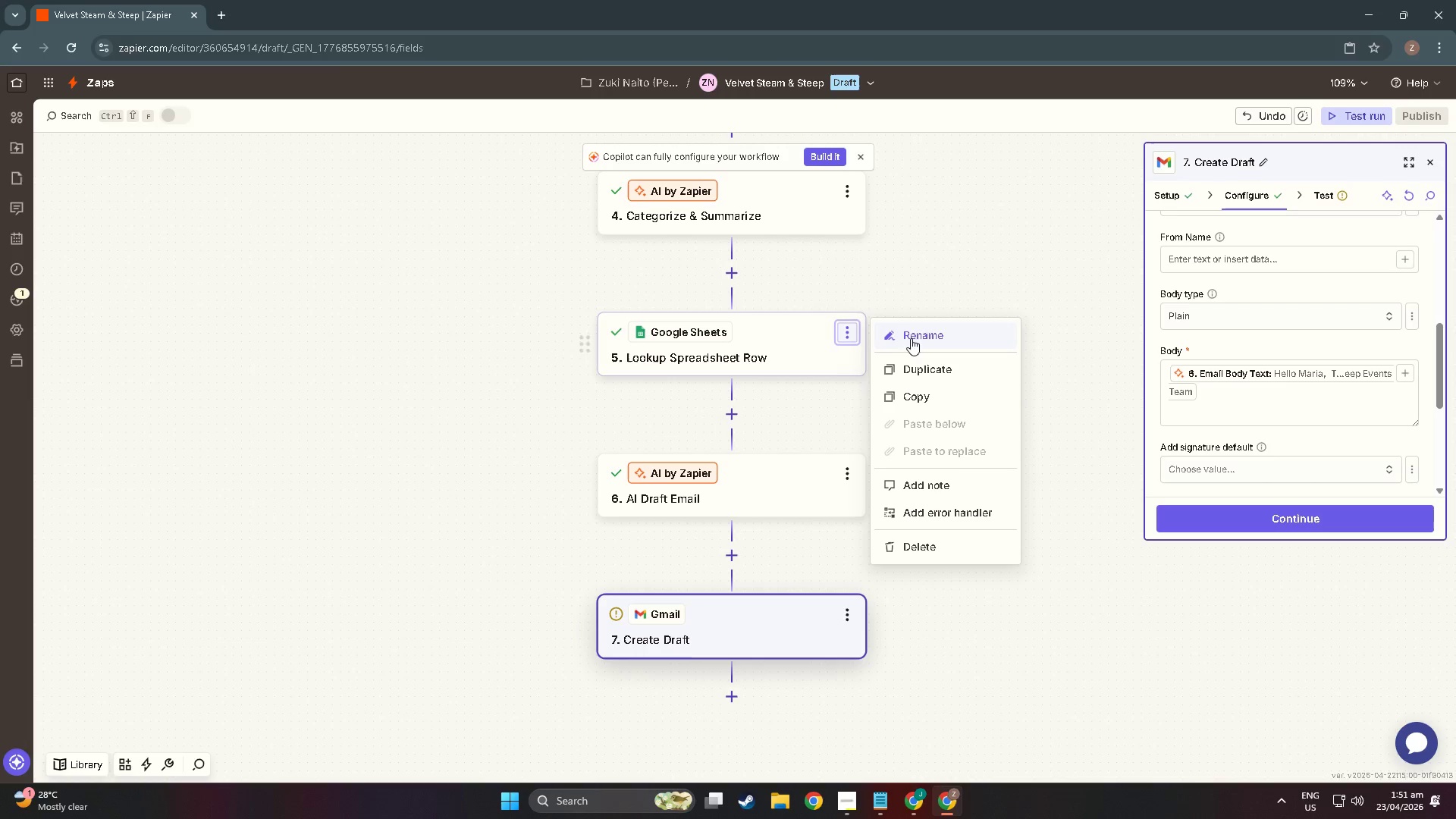 
left_click([915, 334])
 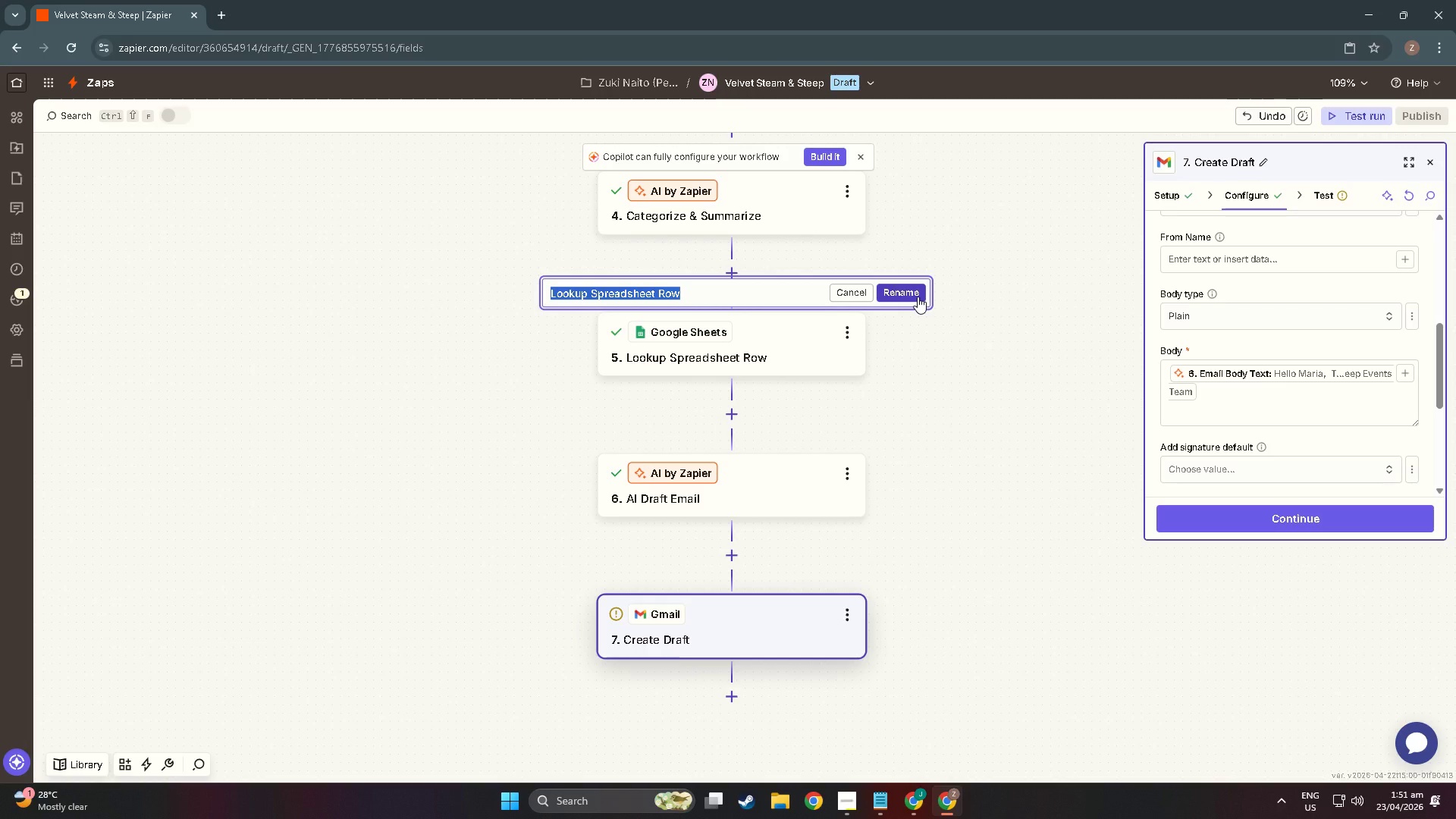 
left_click([918, 297])
 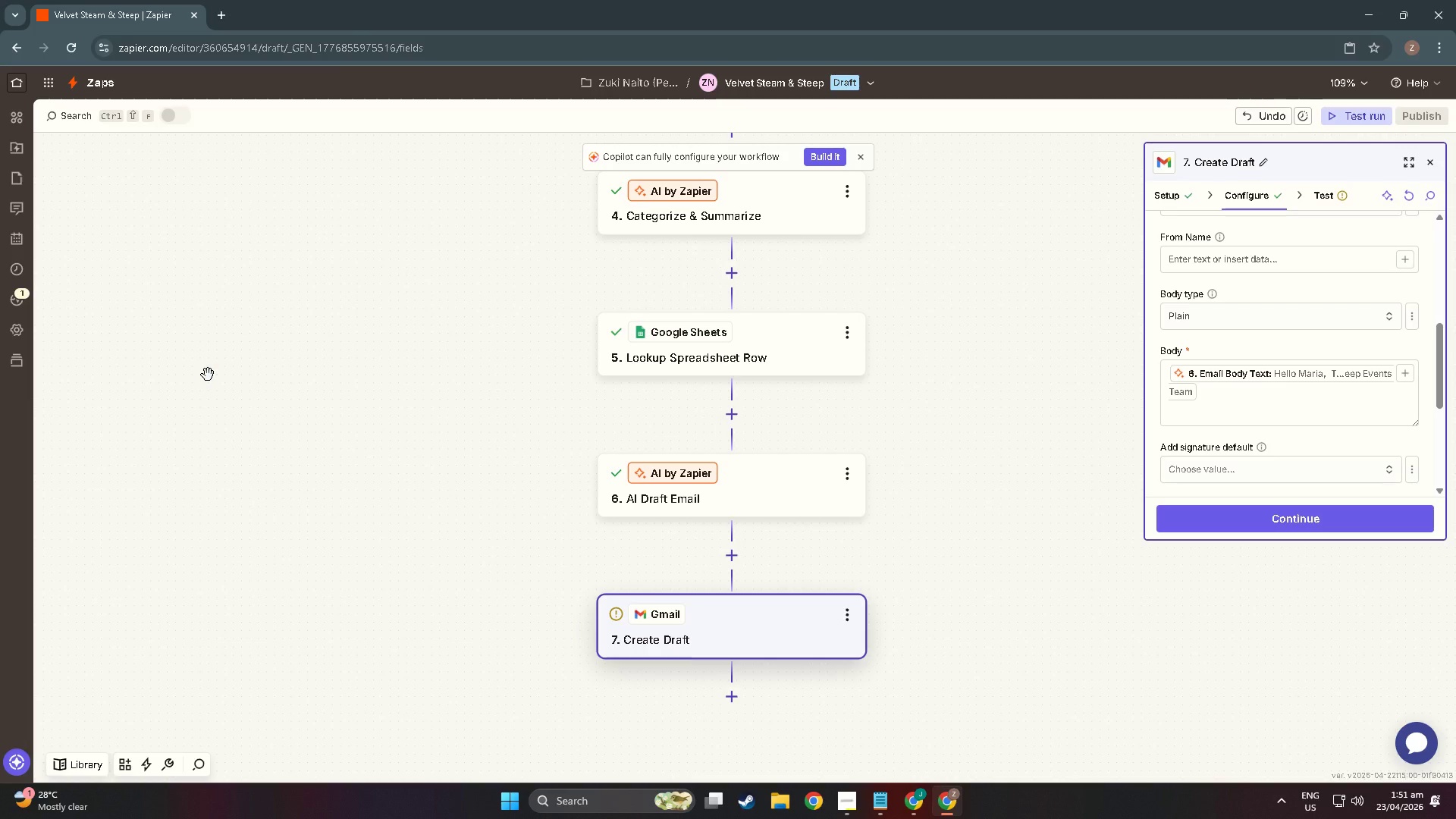 
wait(17.81)
 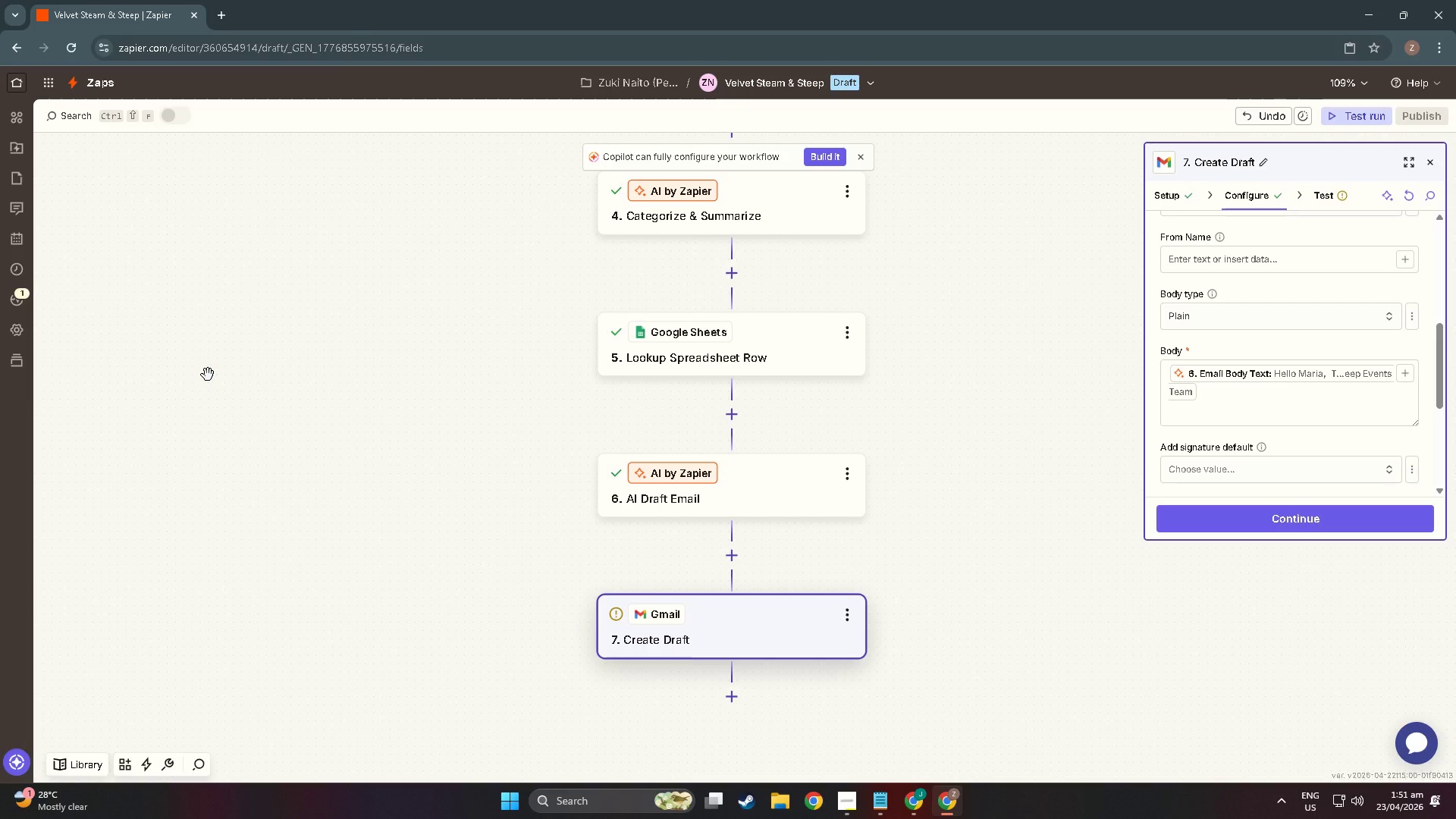 
scroll: coordinate [1219, 419], scroll_direction: down, amount: 5.0
 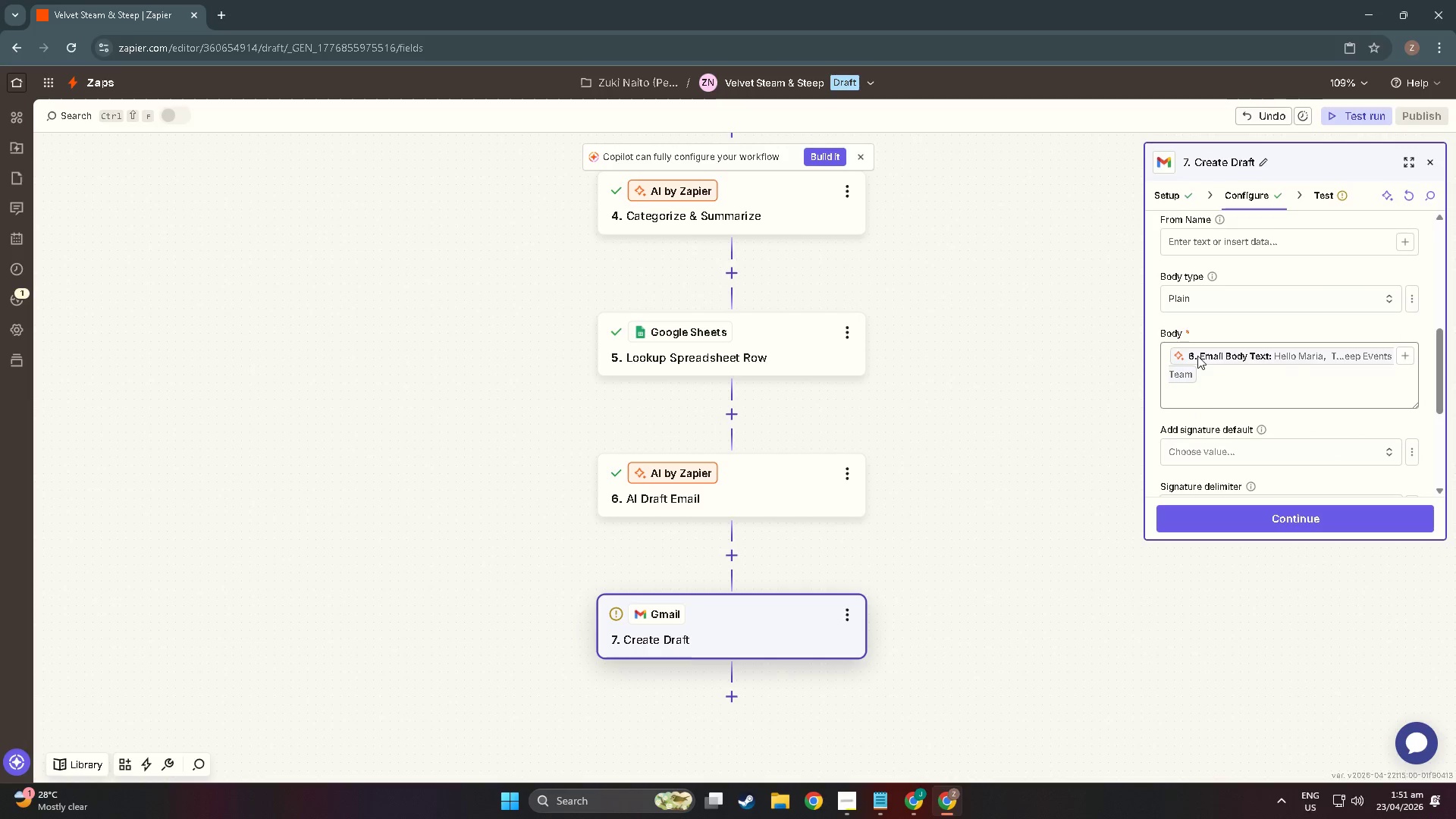 
scroll: coordinate [1214, 375], scroll_direction: up, amount: 4.0